 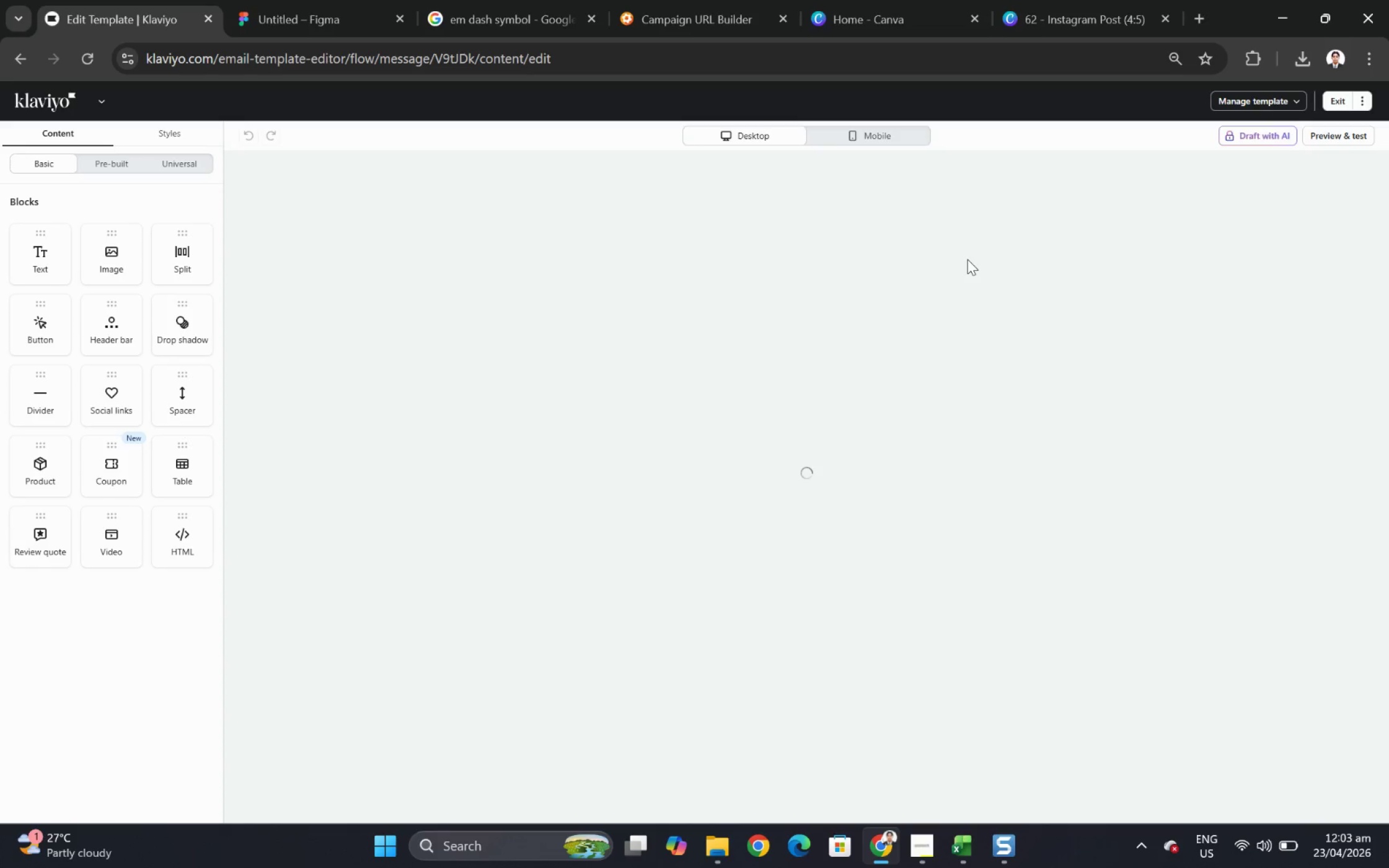 
scroll: coordinate [1103, 441], scroll_direction: down, amount: 5.0
 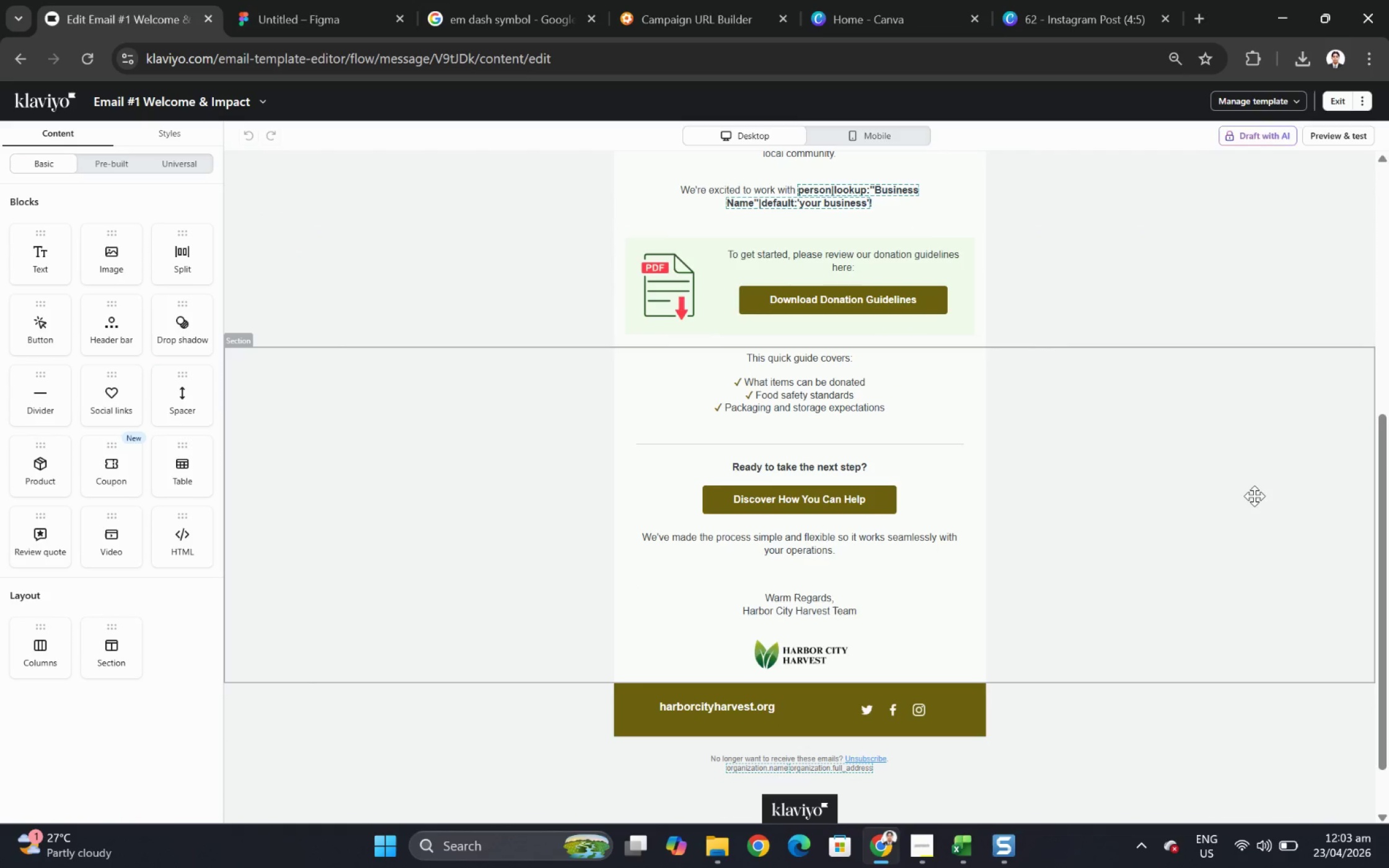 
scroll: coordinate [1263, 532], scroll_direction: up, amount: 6.0
 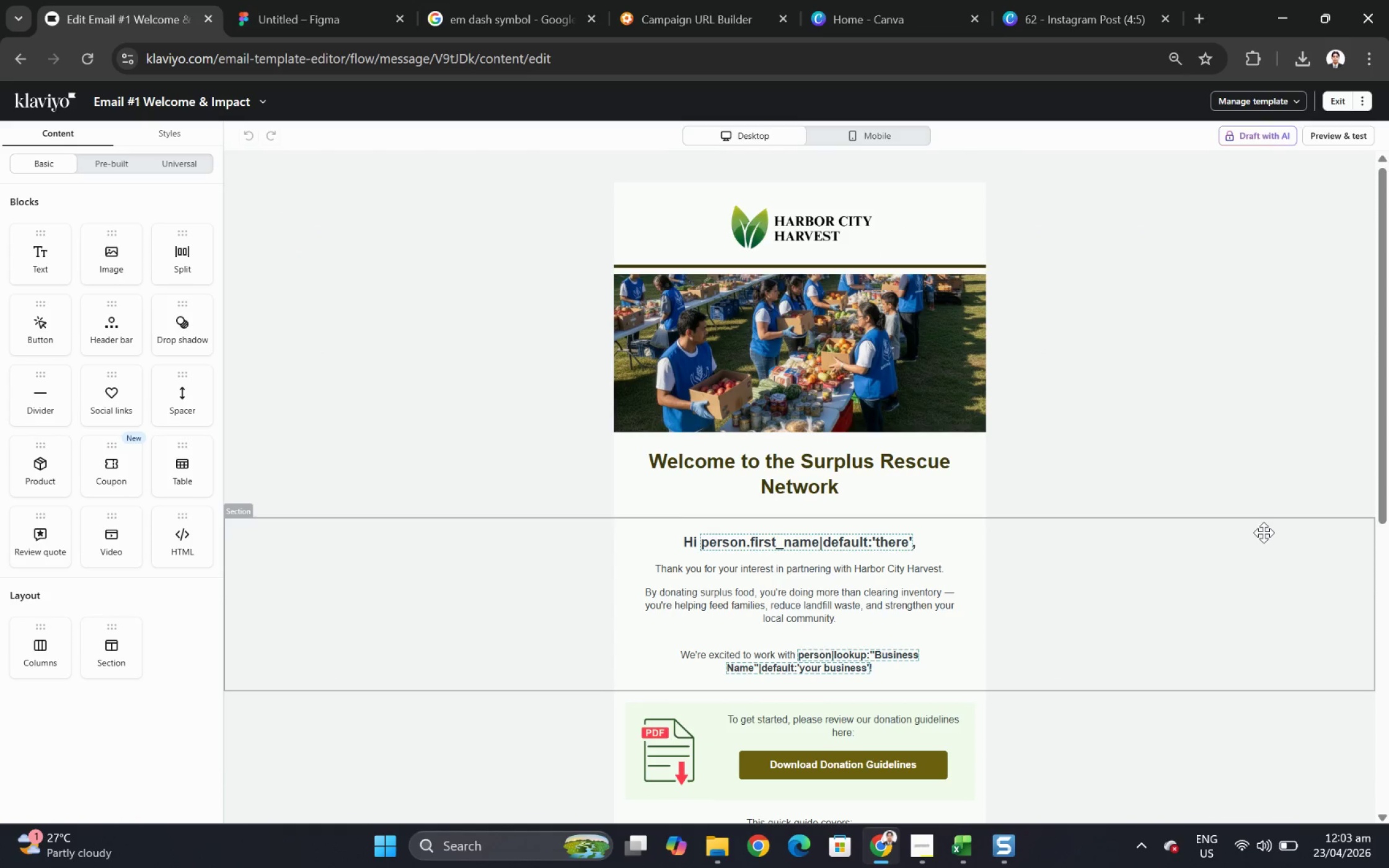 
scroll: coordinate [1263, 532], scroll_direction: down, amount: 3.0
 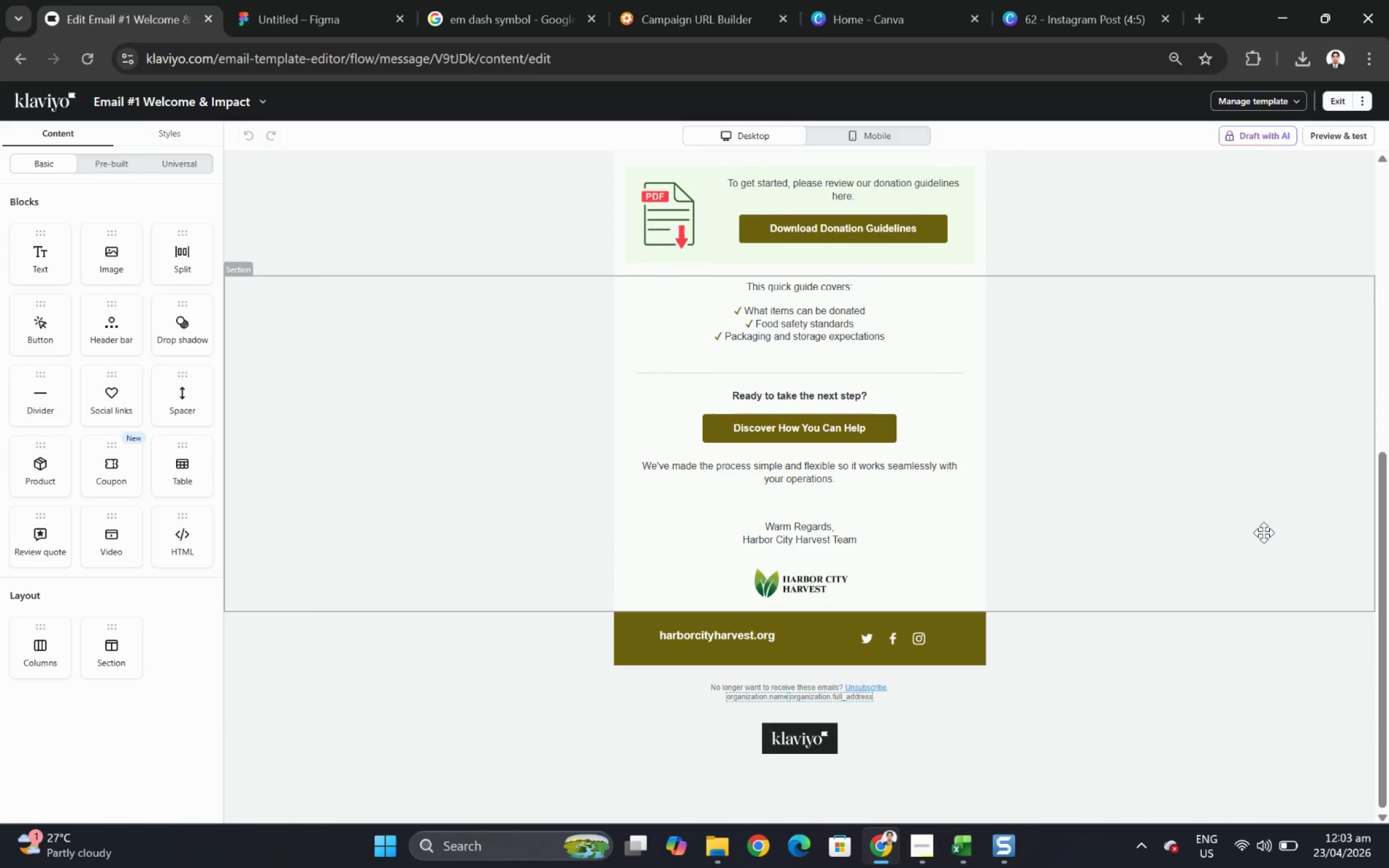 
scroll: coordinate [1237, 281], scroll_direction: up, amount: 7.0
 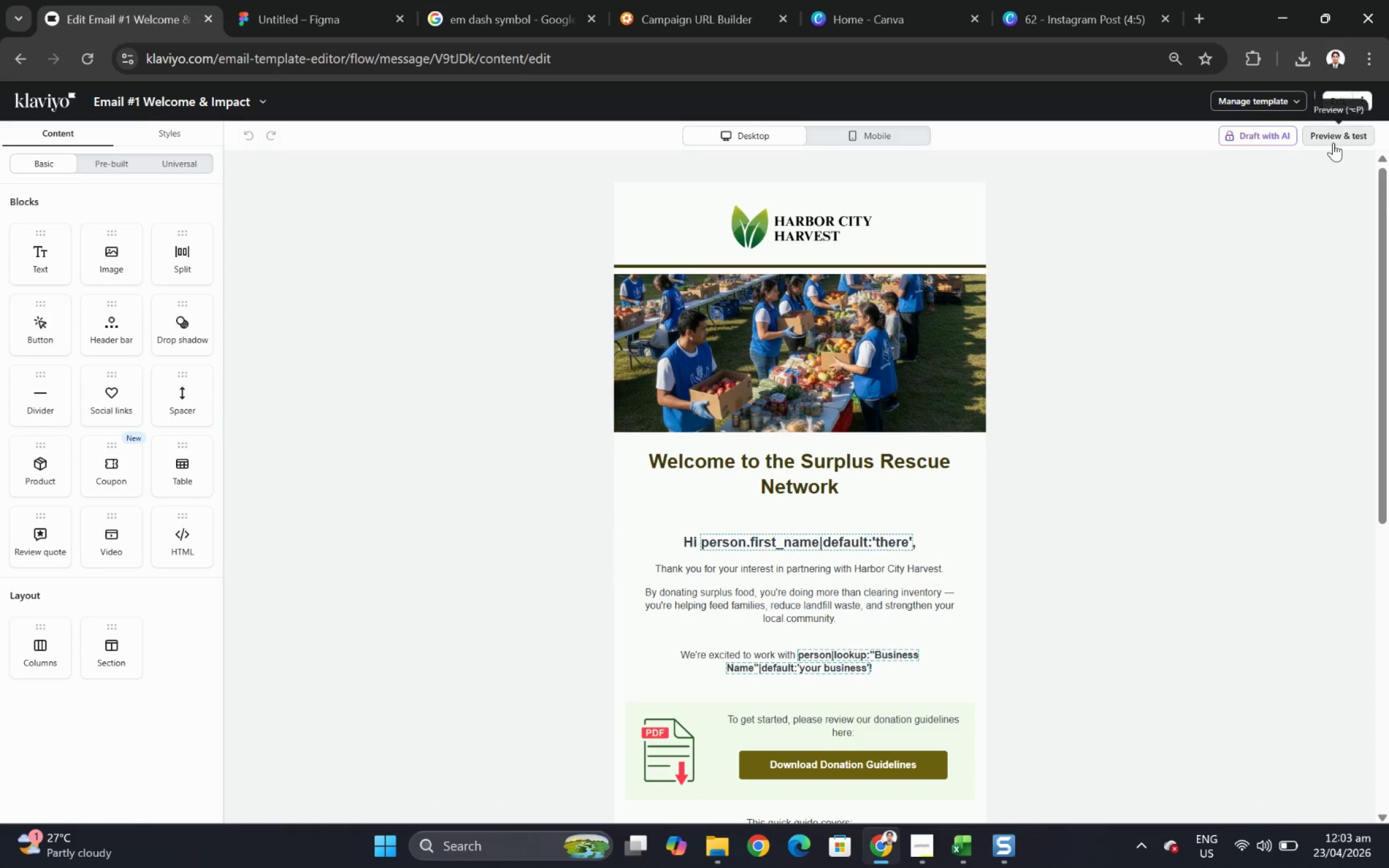 
left_click([1333, 142])
 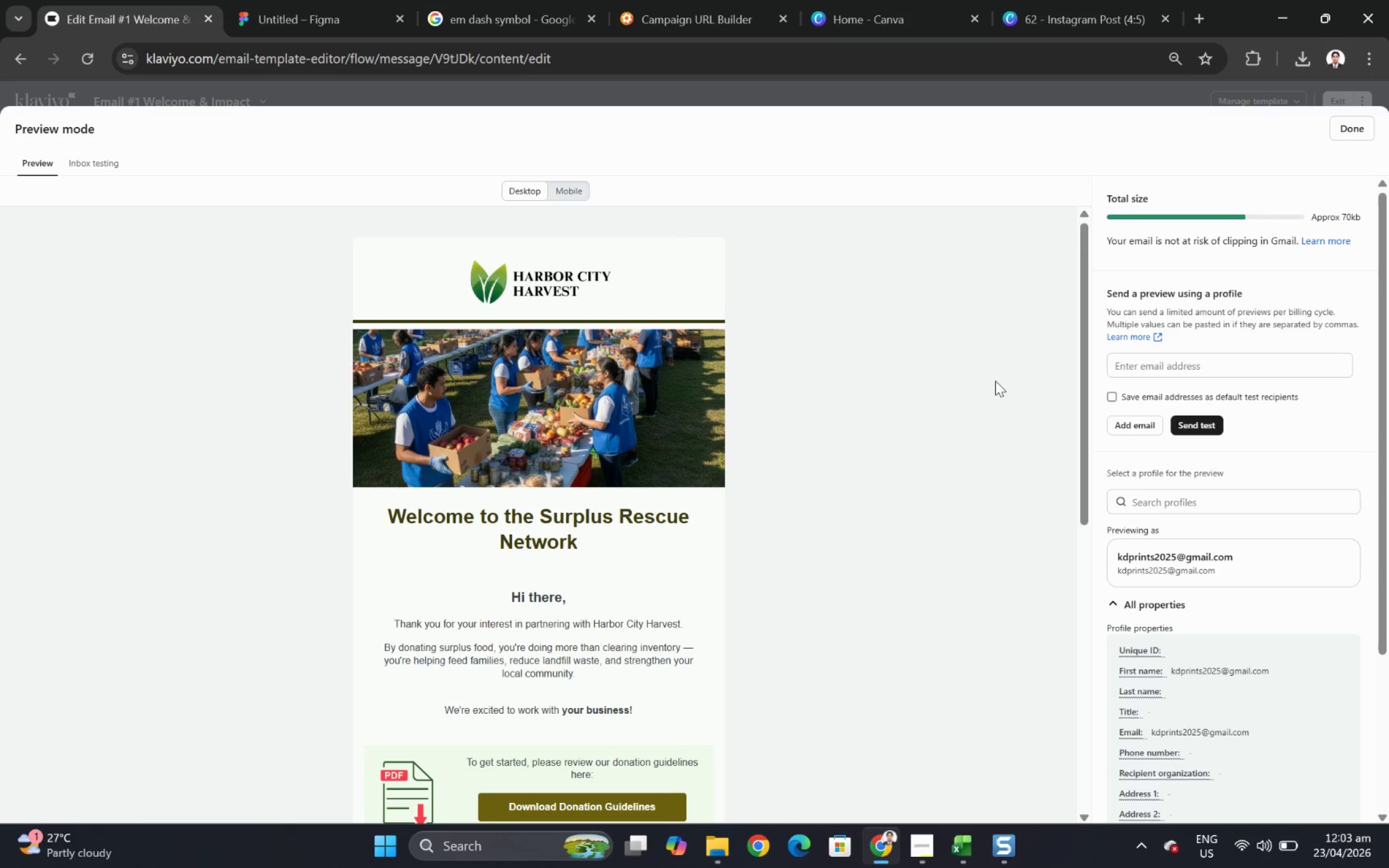 
wait(5.08)
 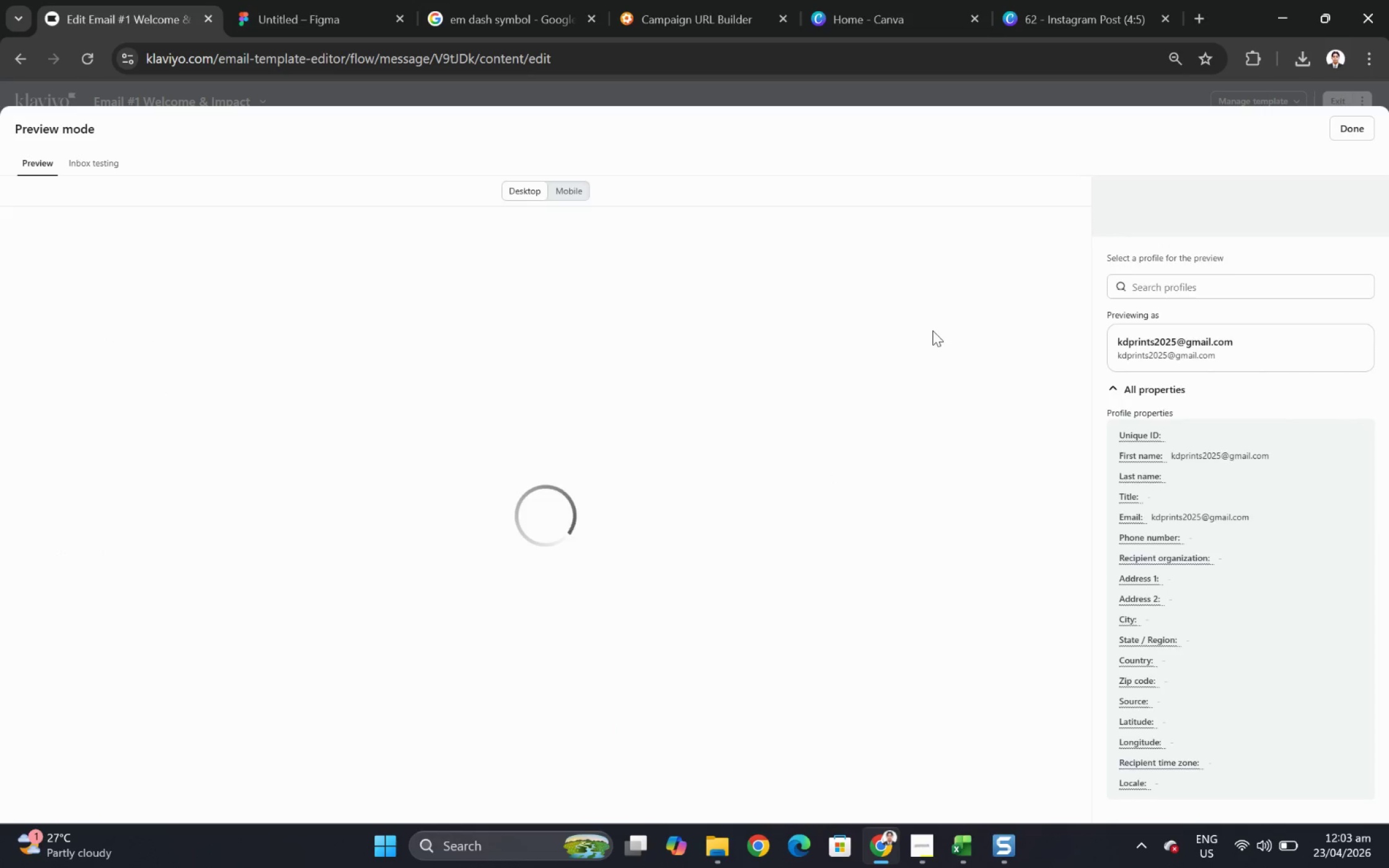 
hold_key(key=ControlLeft, duration=0.38)
scroll: coordinate [886, 423], scroll_direction: up, amount: 1.0
 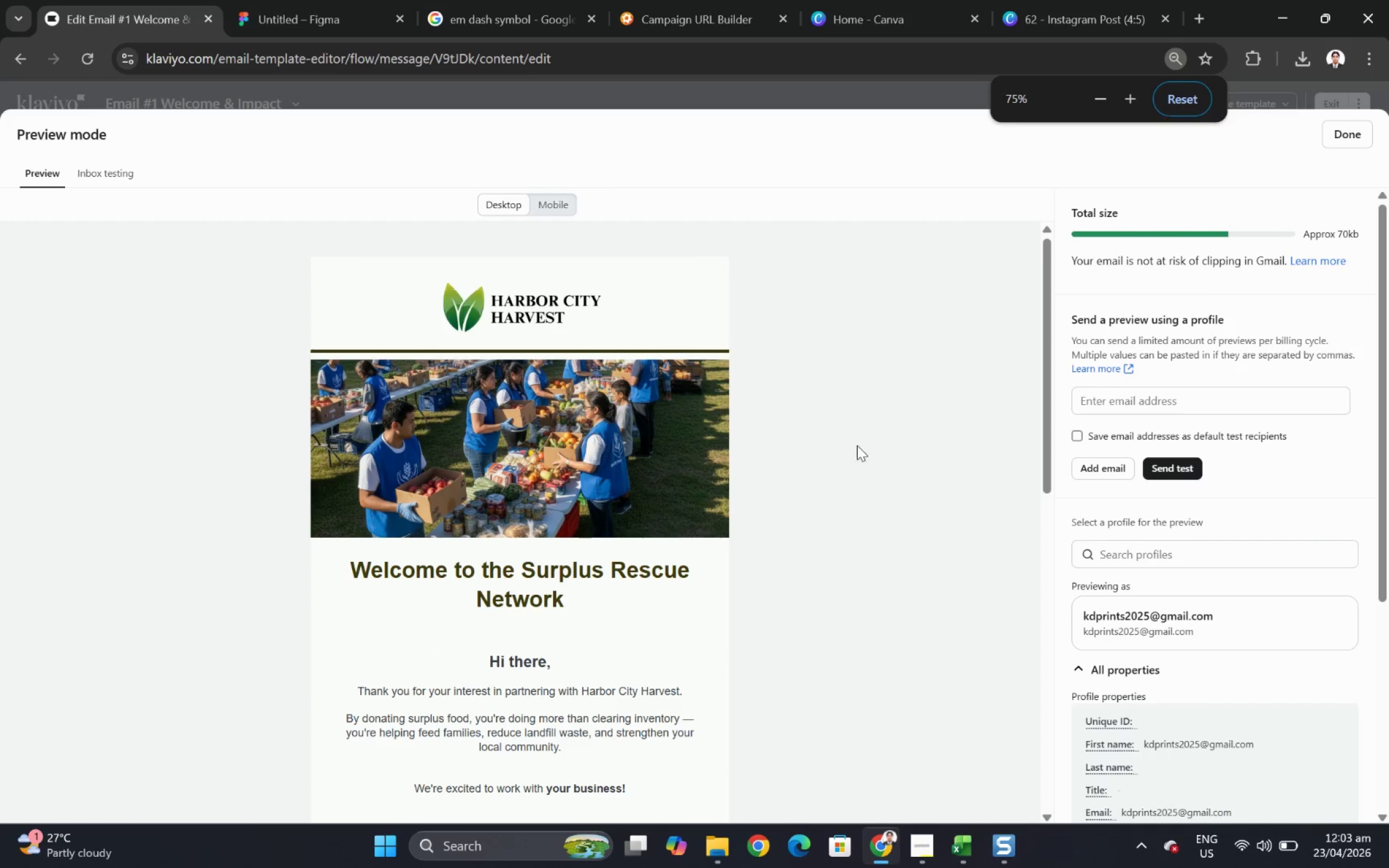 
key(Control+ControlLeft)
 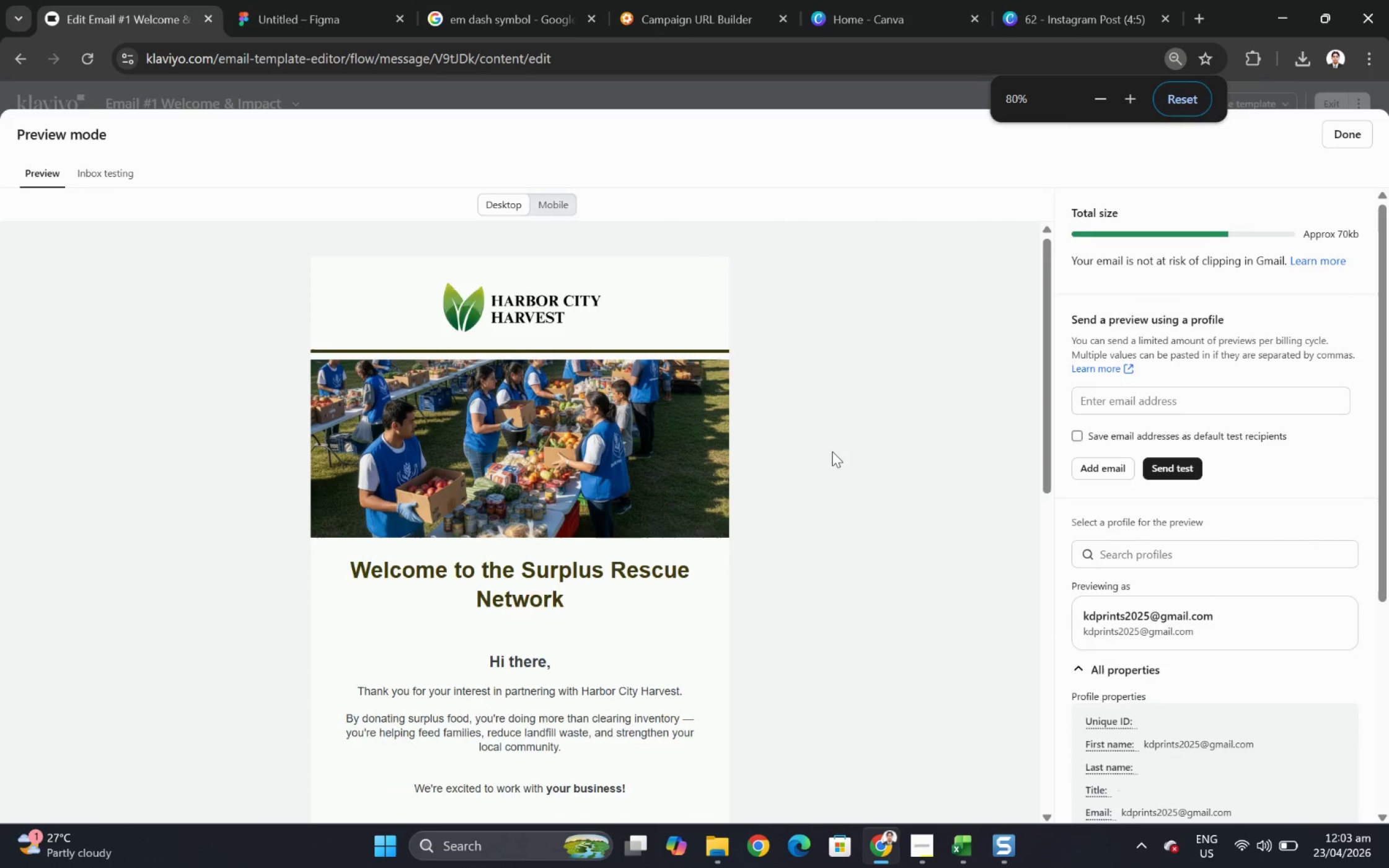 
scroll: coordinate [832, 451], scroll_direction: up, amount: 1.0
 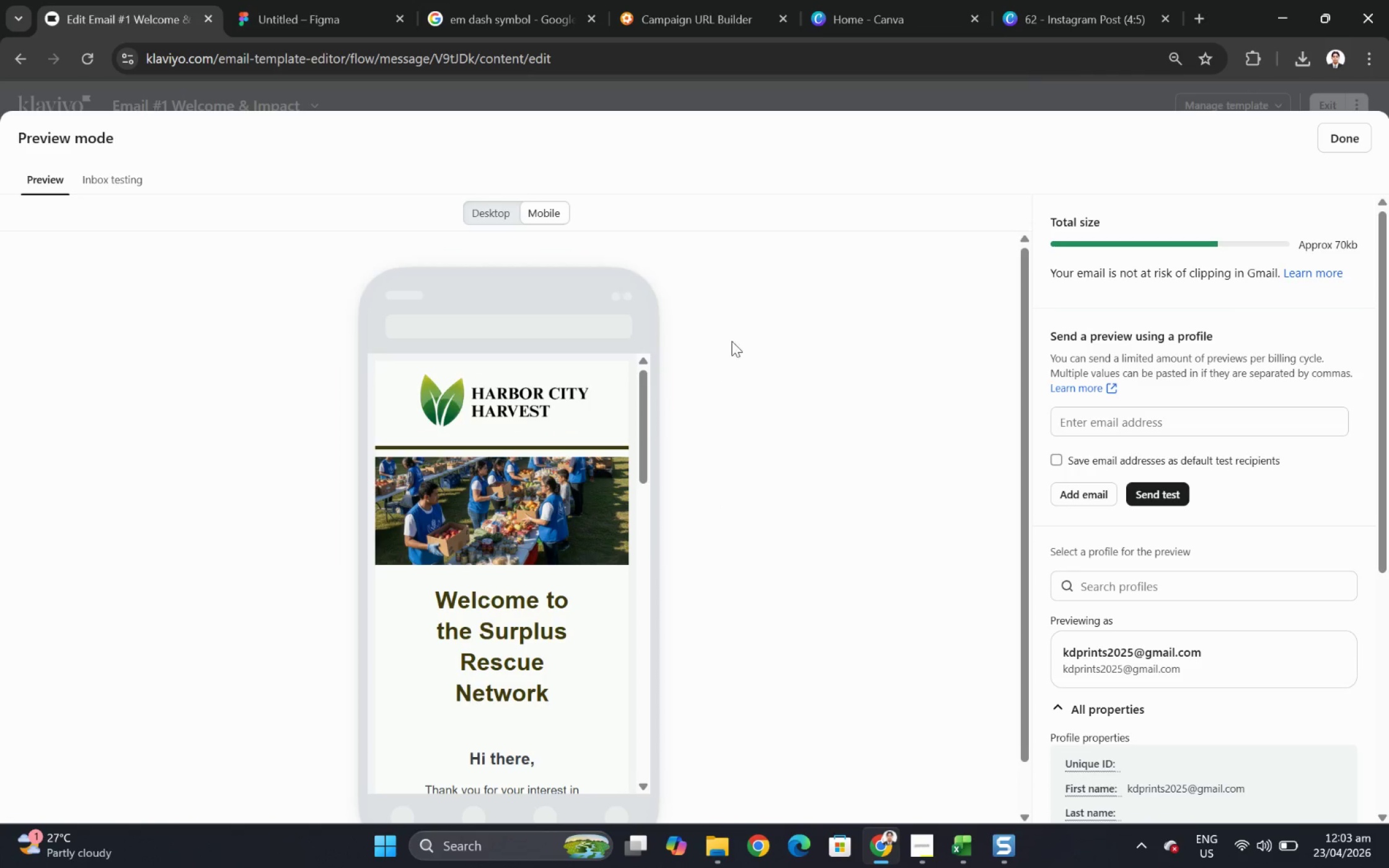 
left_click_drag(start_coordinate=[1024, 331], to_coordinate=[1026, 359])
 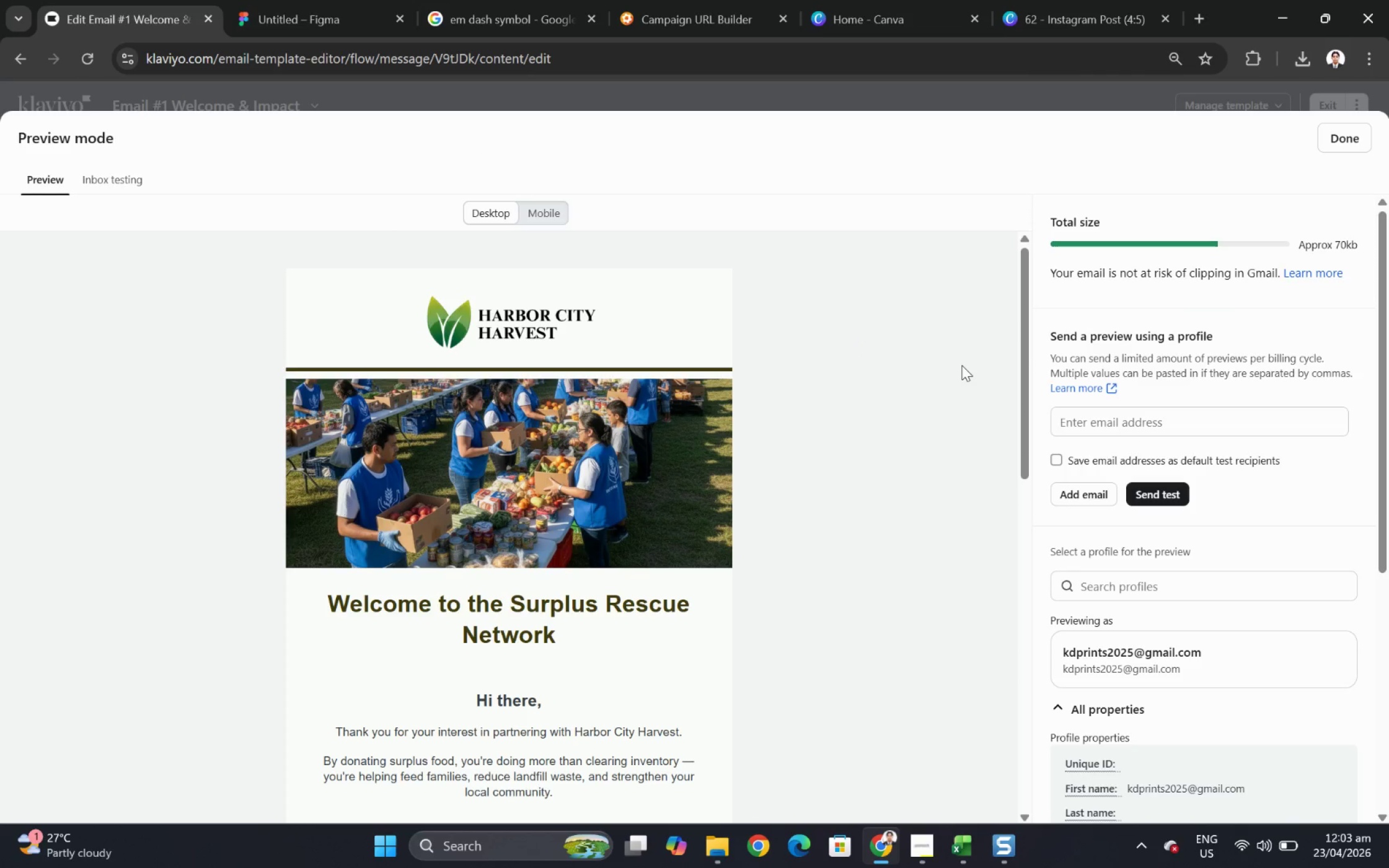 
left_click([1165, 423])
 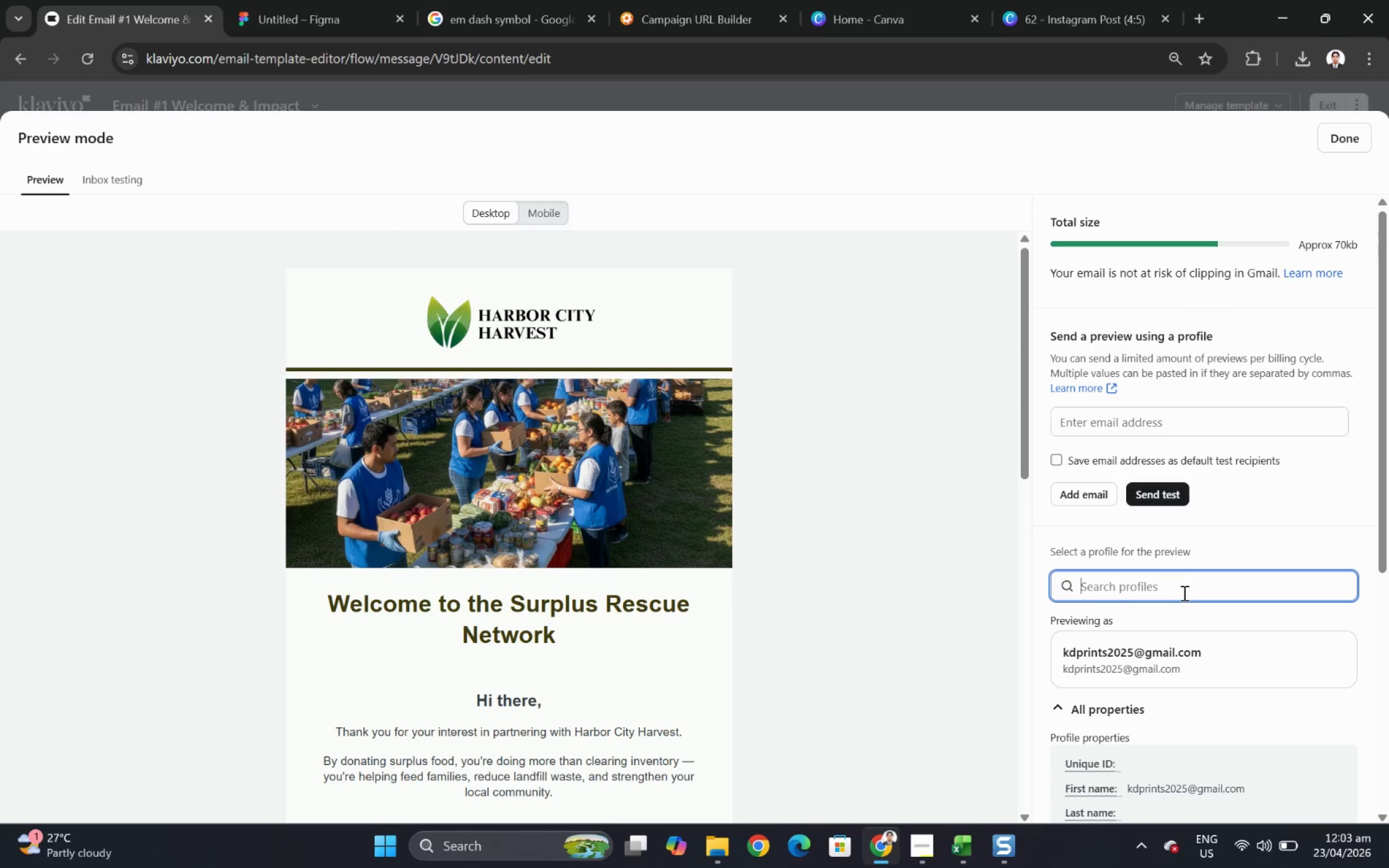 
type(sarah)
 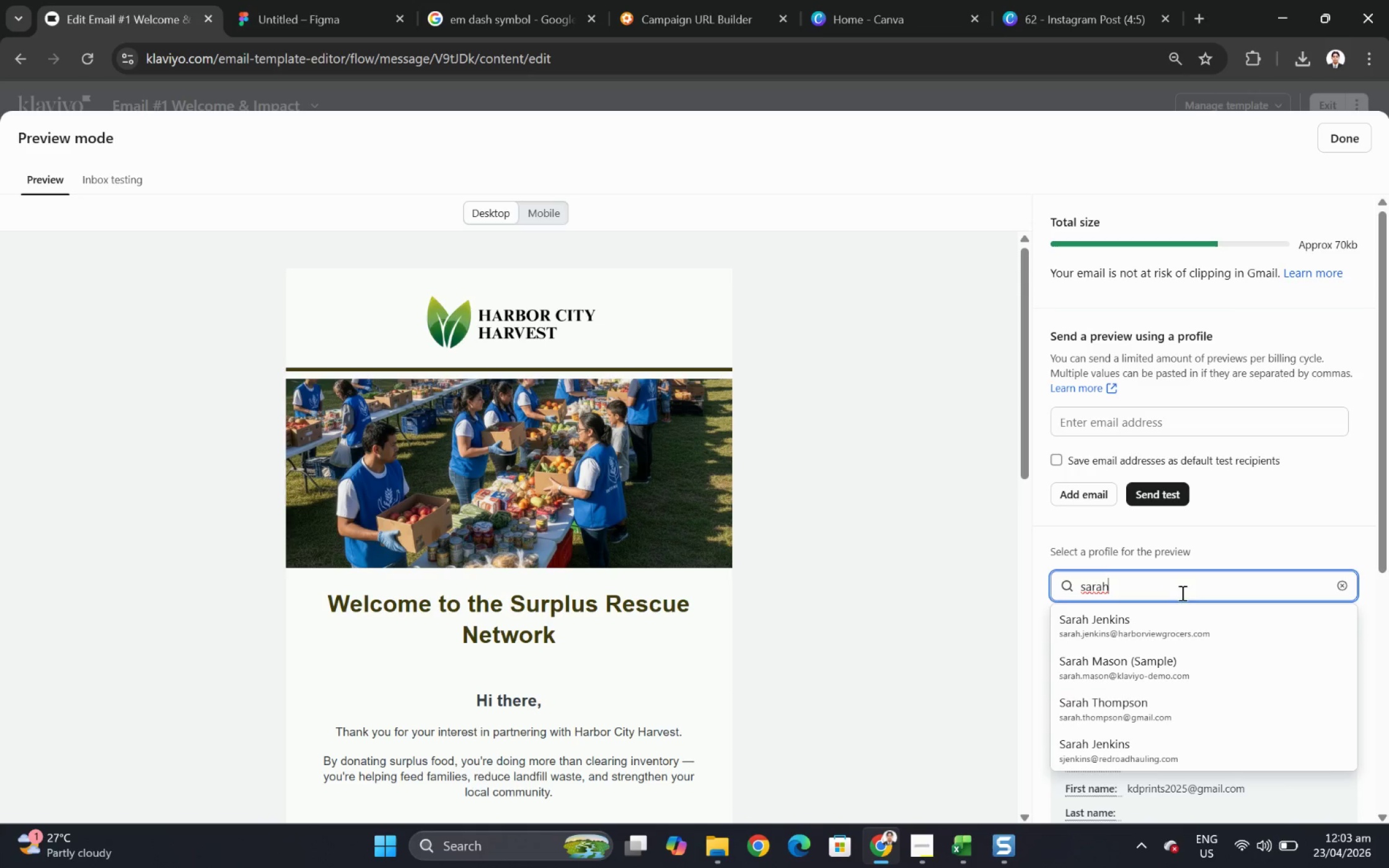 
left_click([1201, 632])
 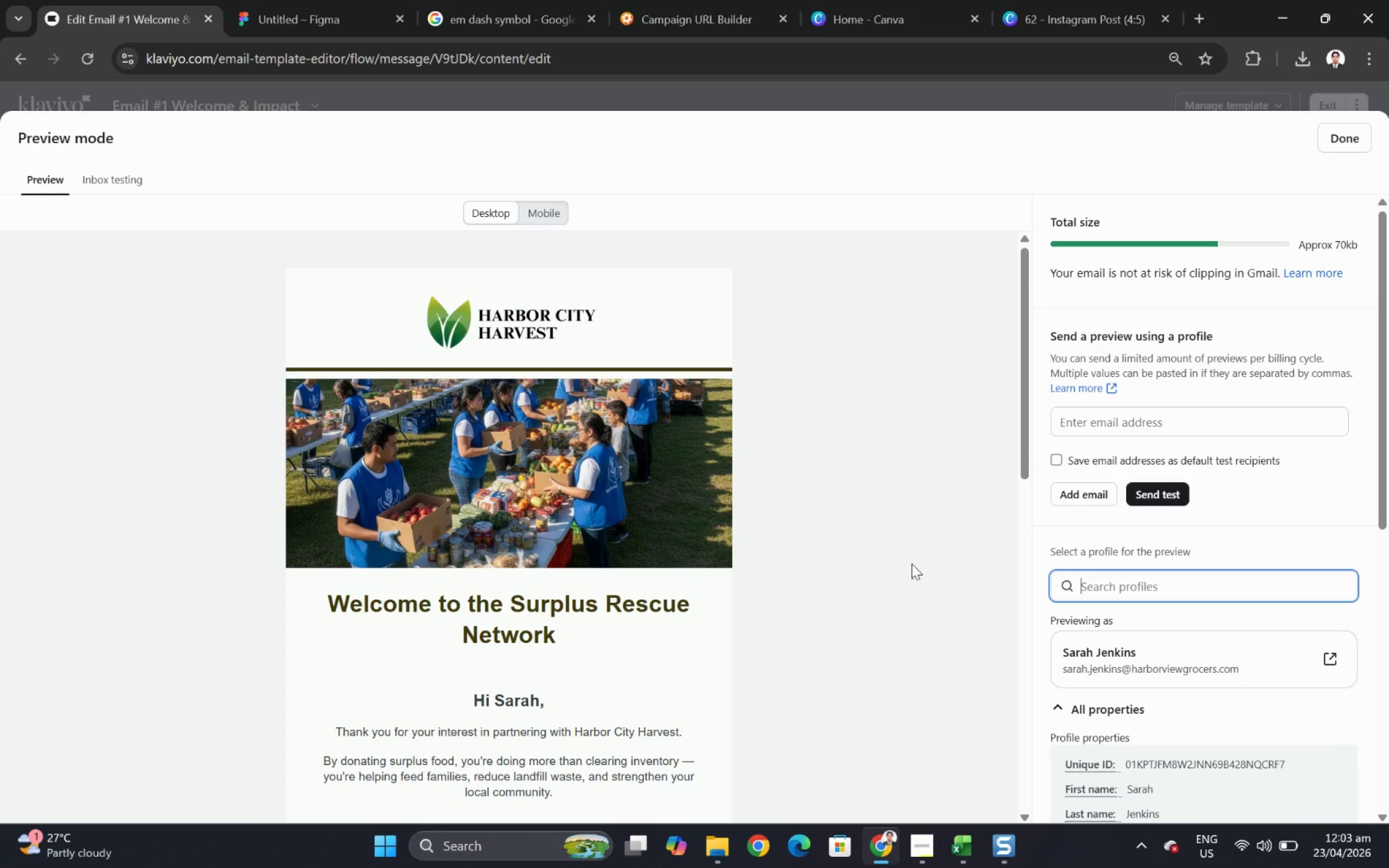 
wait(6.11)
 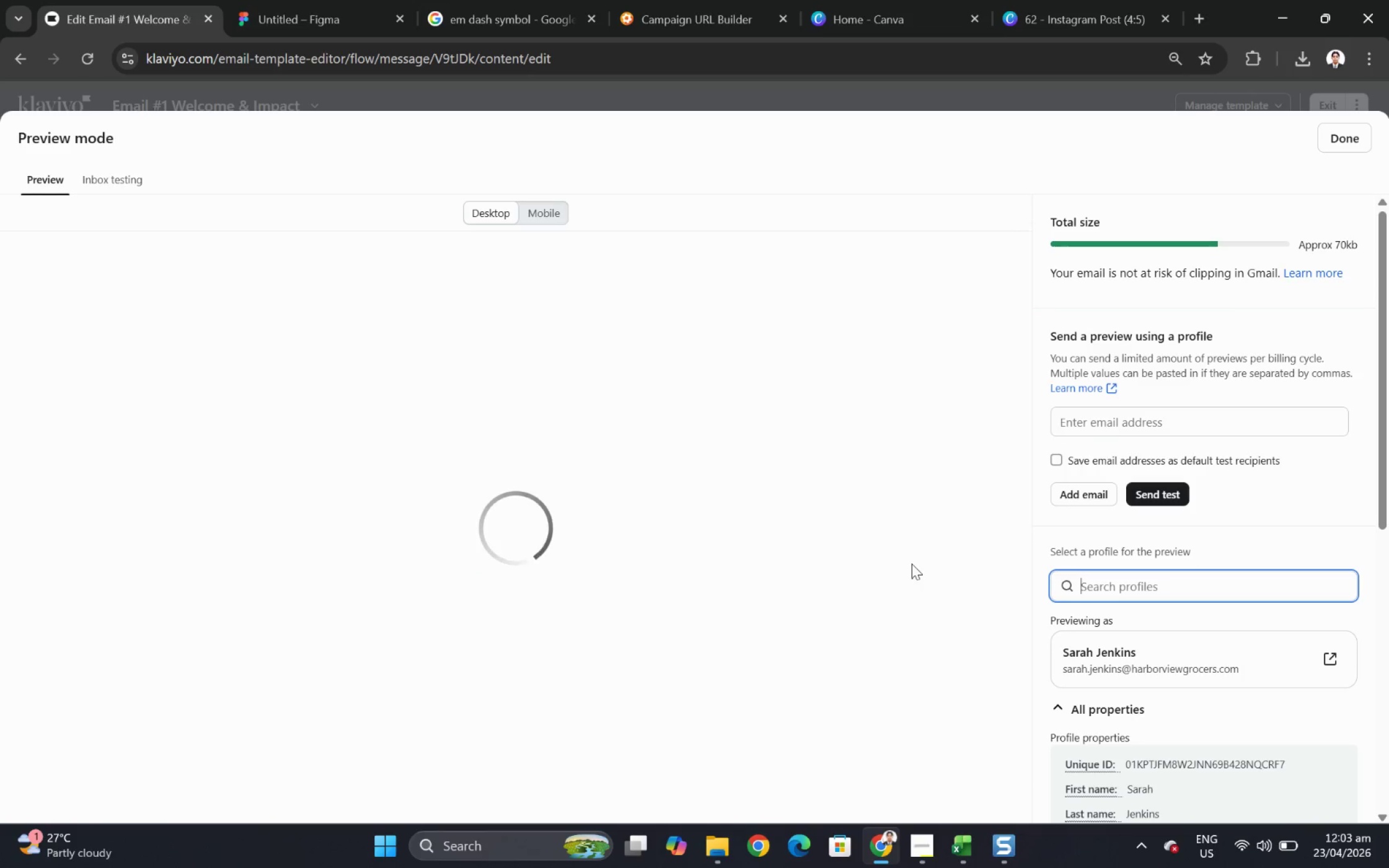 
key(F12)
 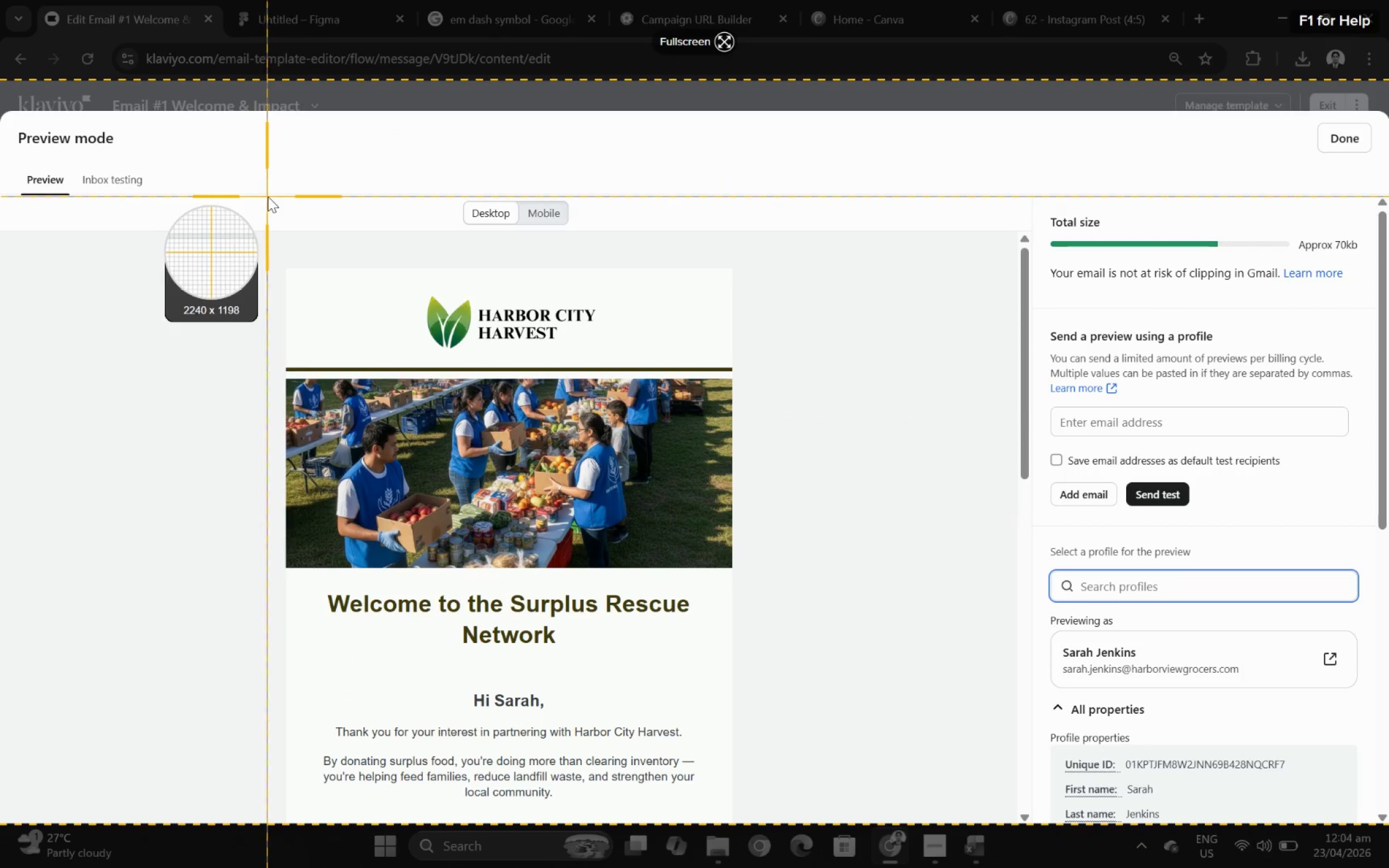 
left_click_drag(start_coordinate=[275, 198], to_coordinate=[749, 774])
 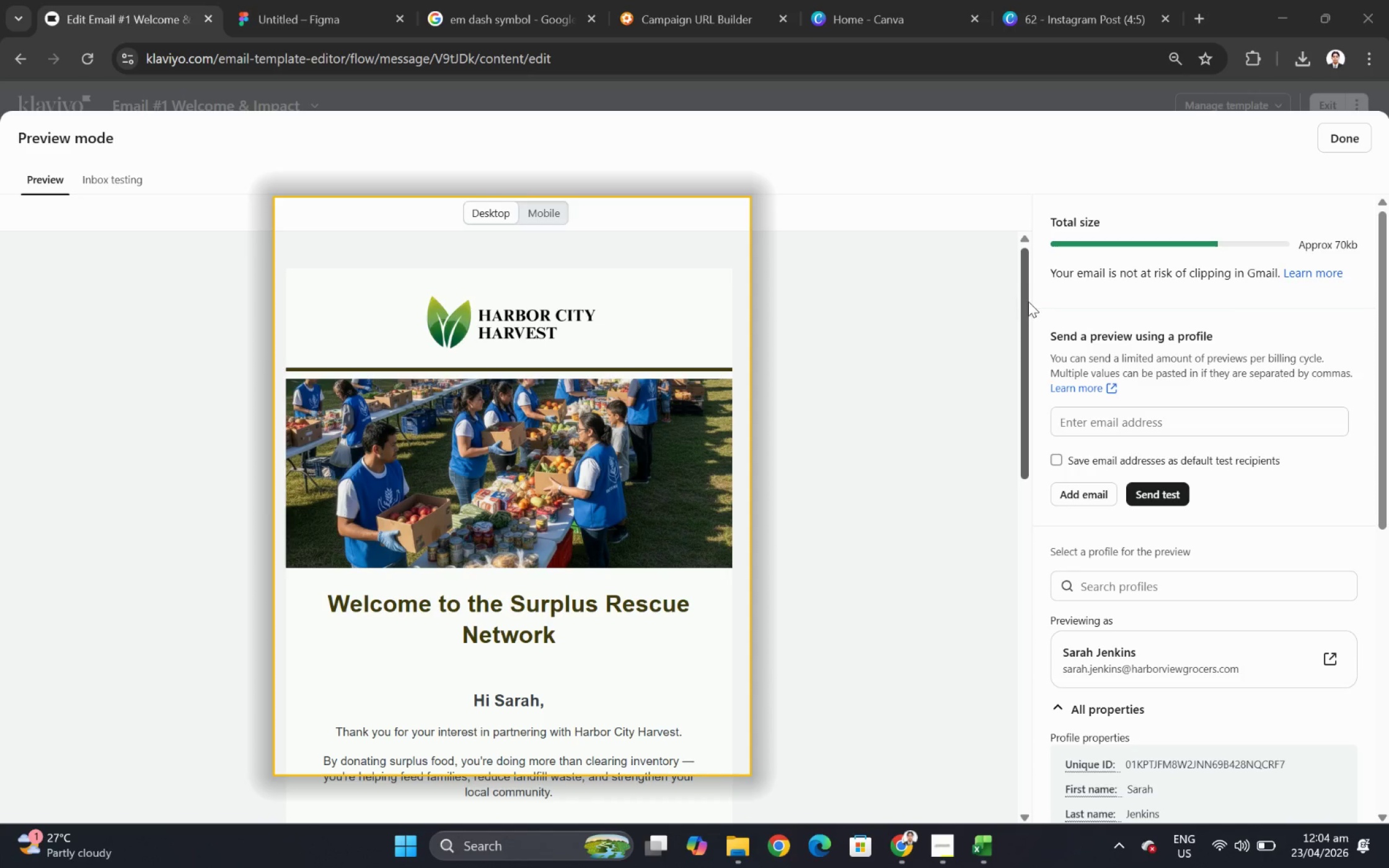 
left_click_drag(start_coordinate=[1026, 263], to_coordinate=[1020, 540])
 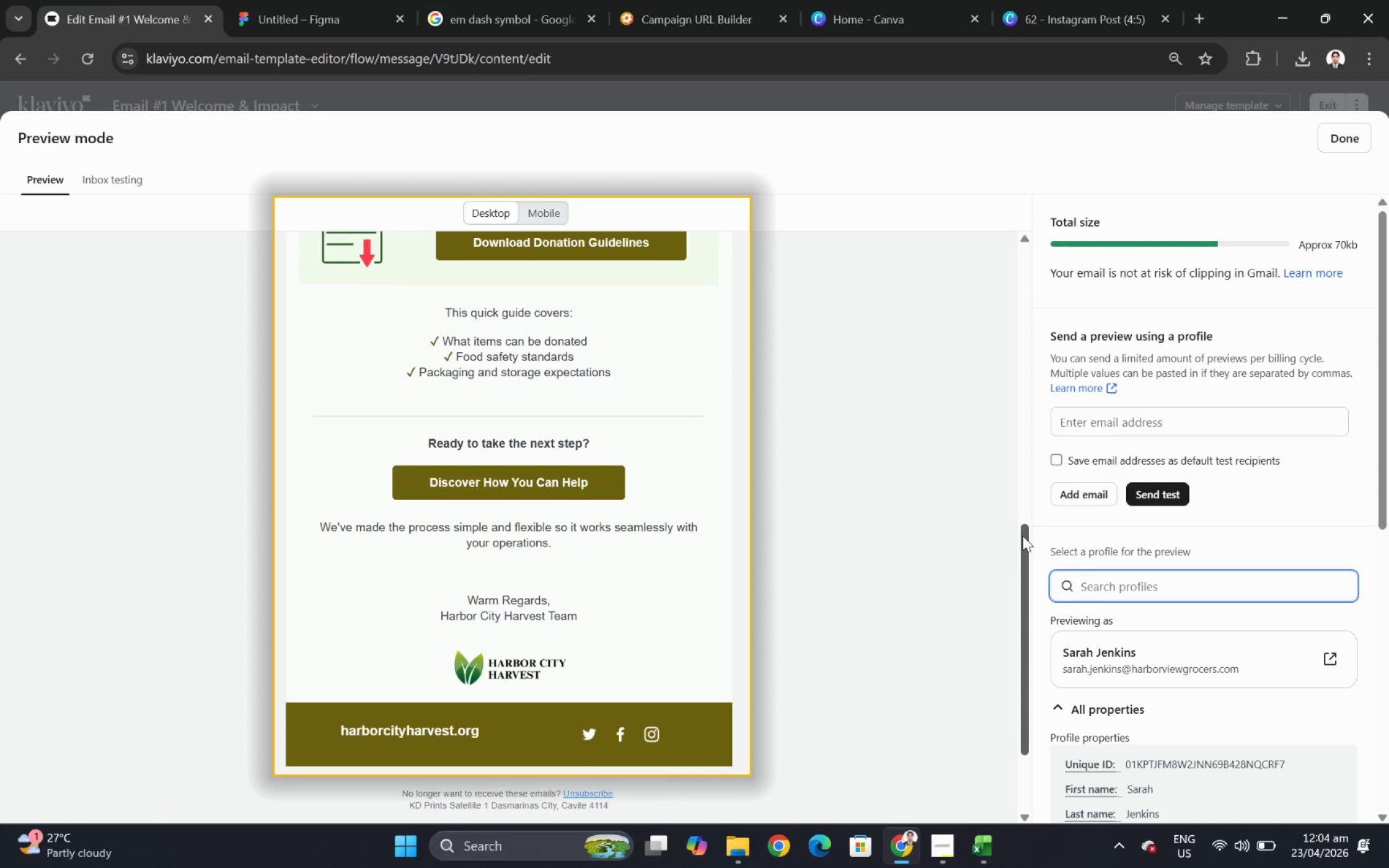 
left_click_drag(start_coordinate=[1023, 535], to_coordinate=[1023, 554])
 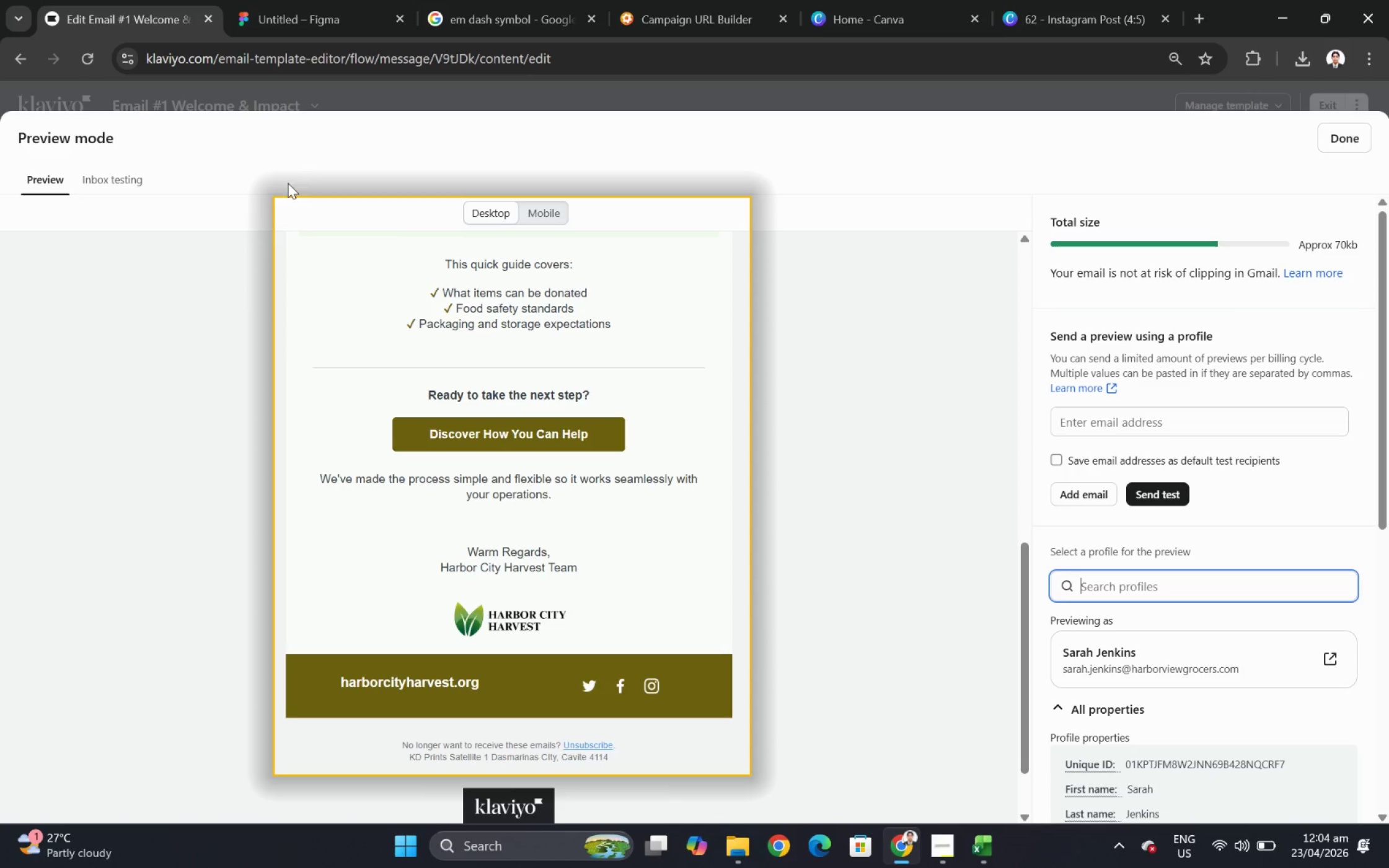 
left_click([294, 157])
 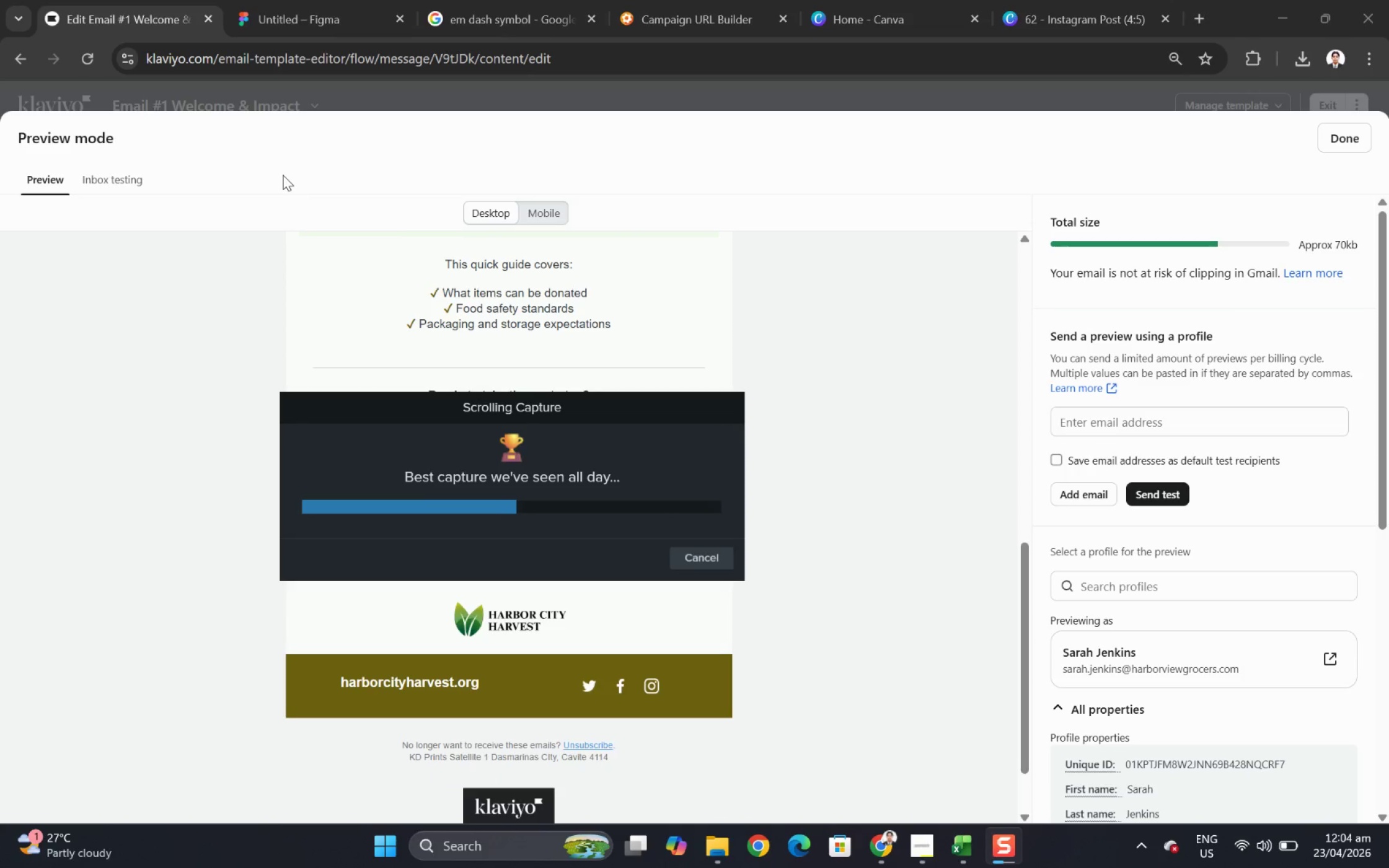 
wait(10.7)
 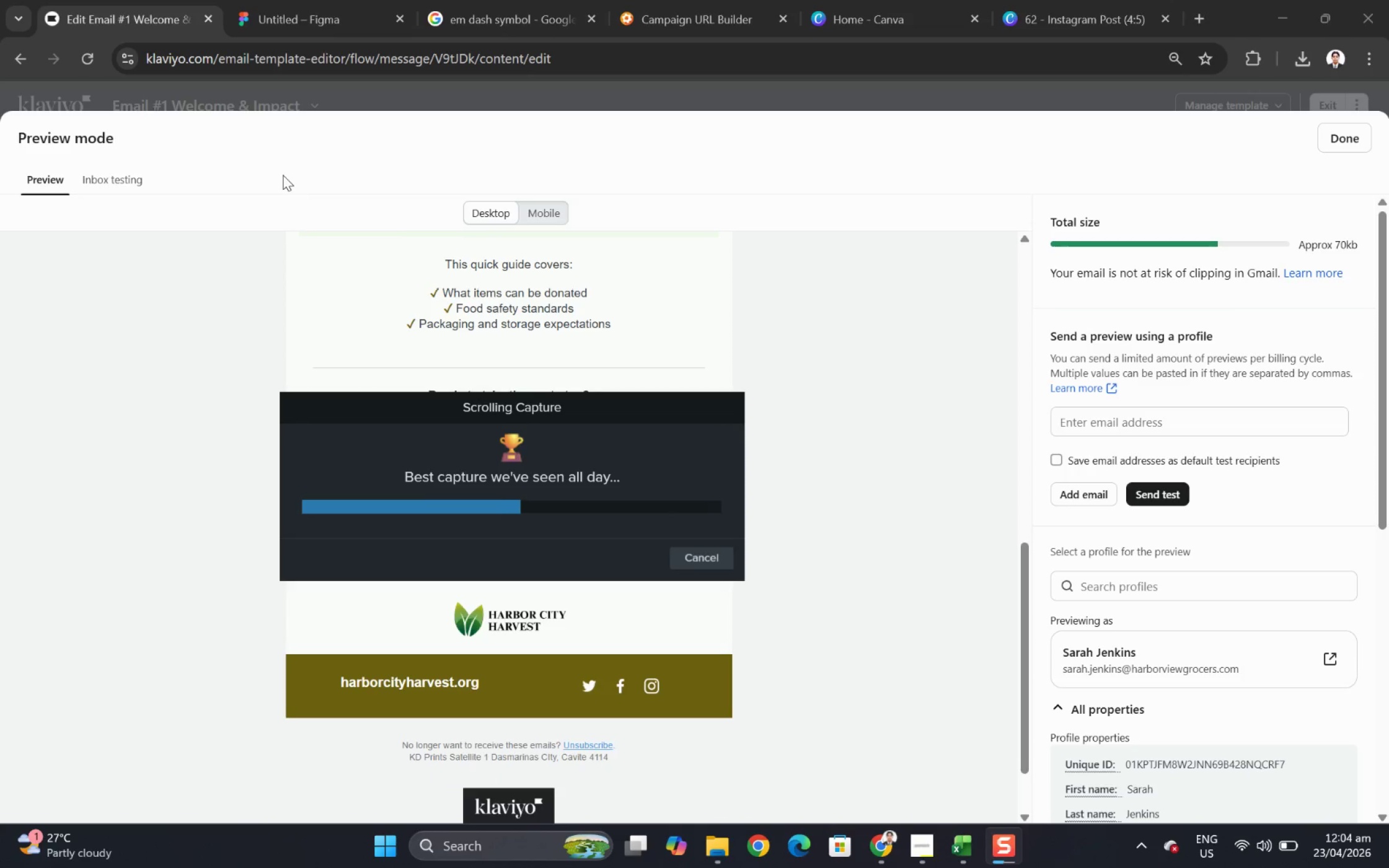 
key(Control+C)
 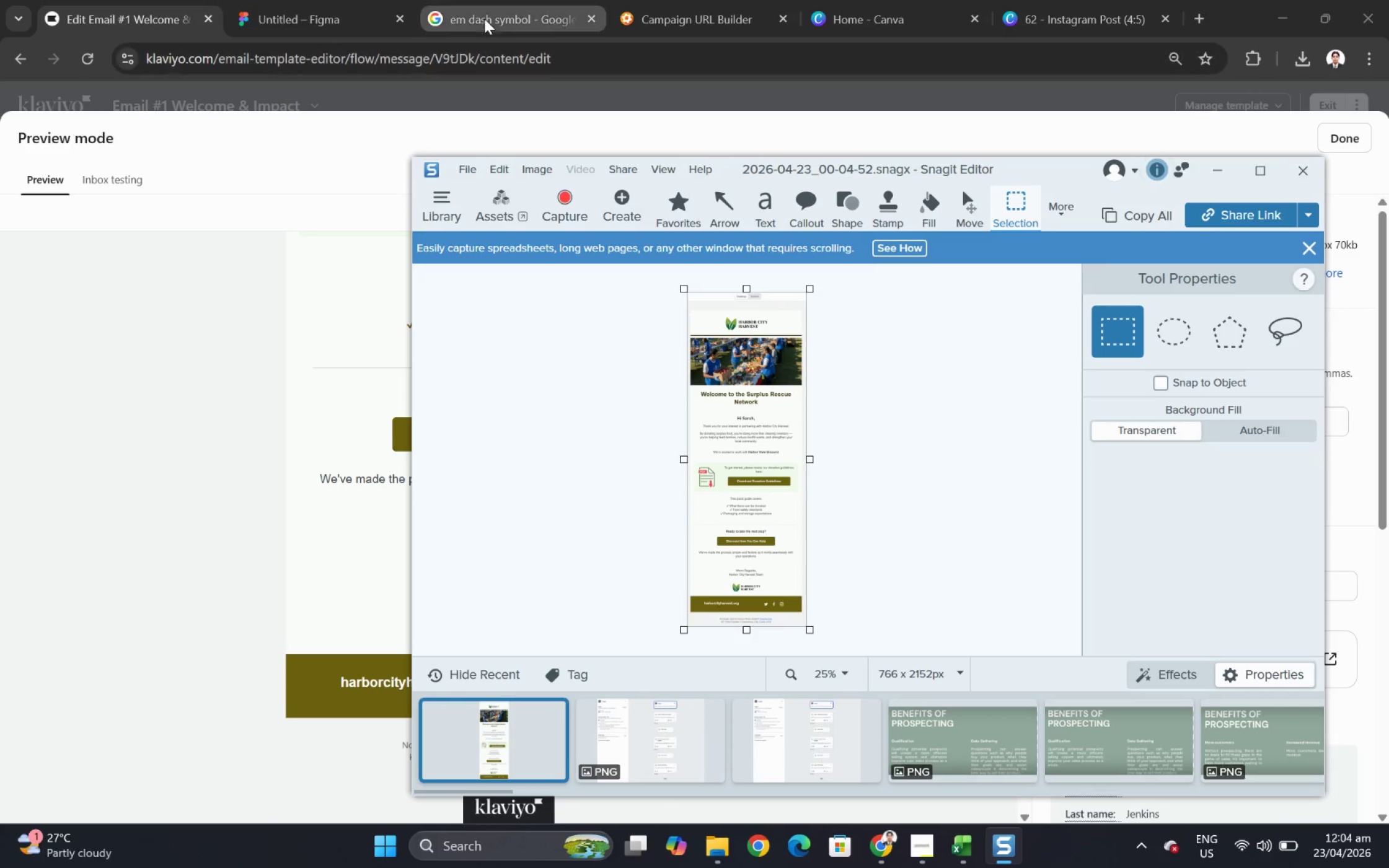 
left_click([328, 4])
 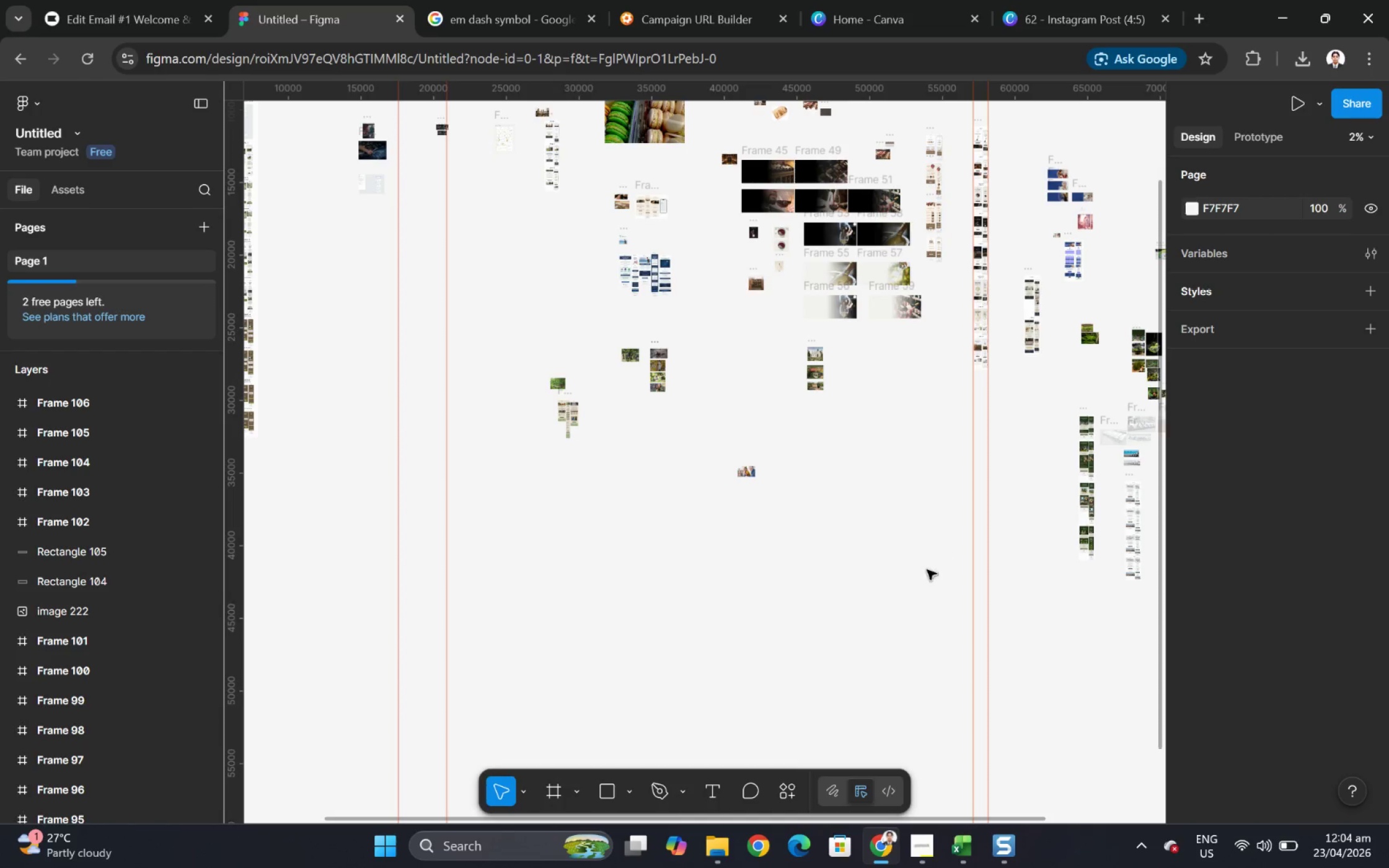 
hold_key(key=ControlLeft, duration=1.81)
scroll: coordinate [549, 514], scroll_direction: up, amount: 15.0
 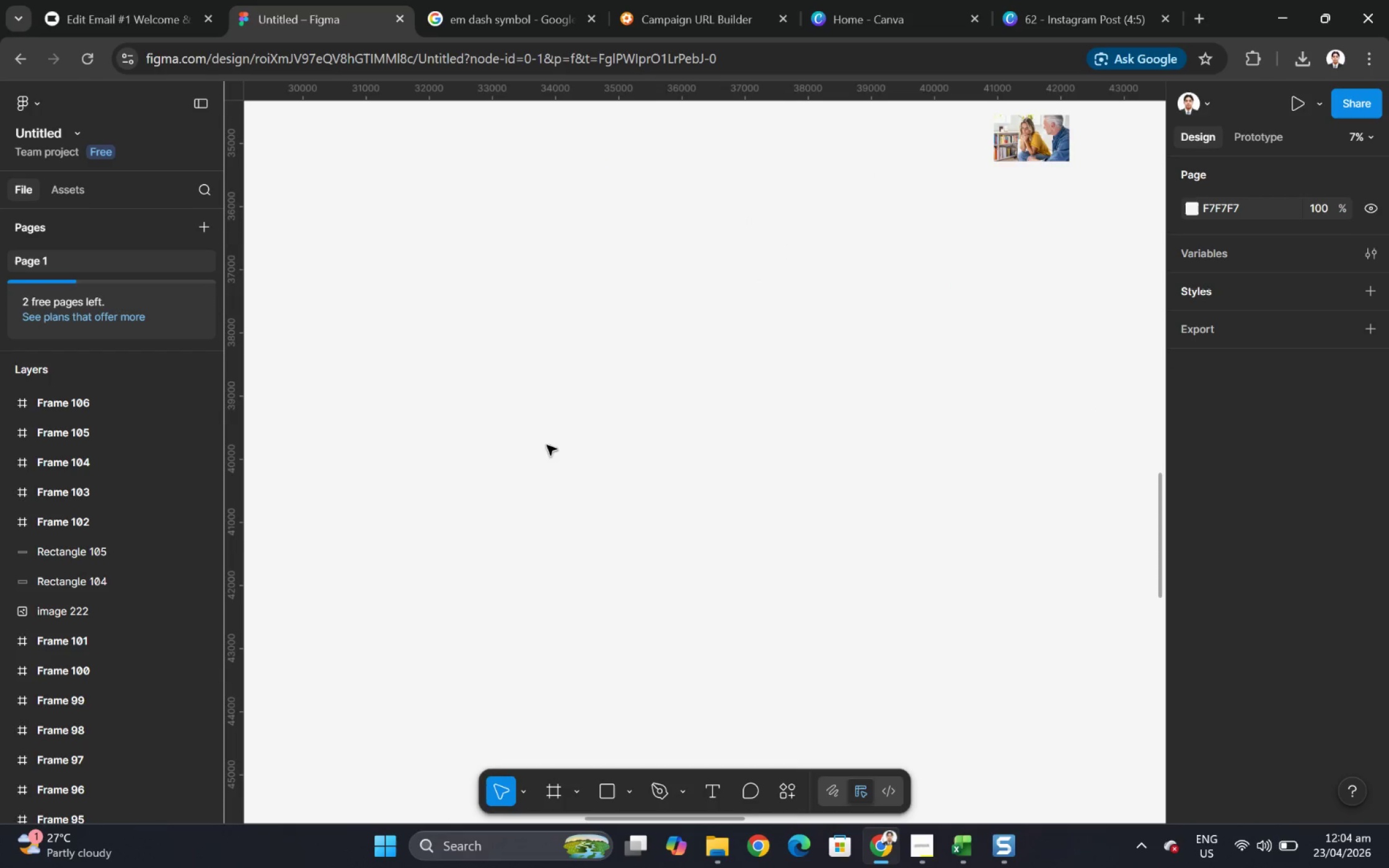 
left_click([547, 444])
 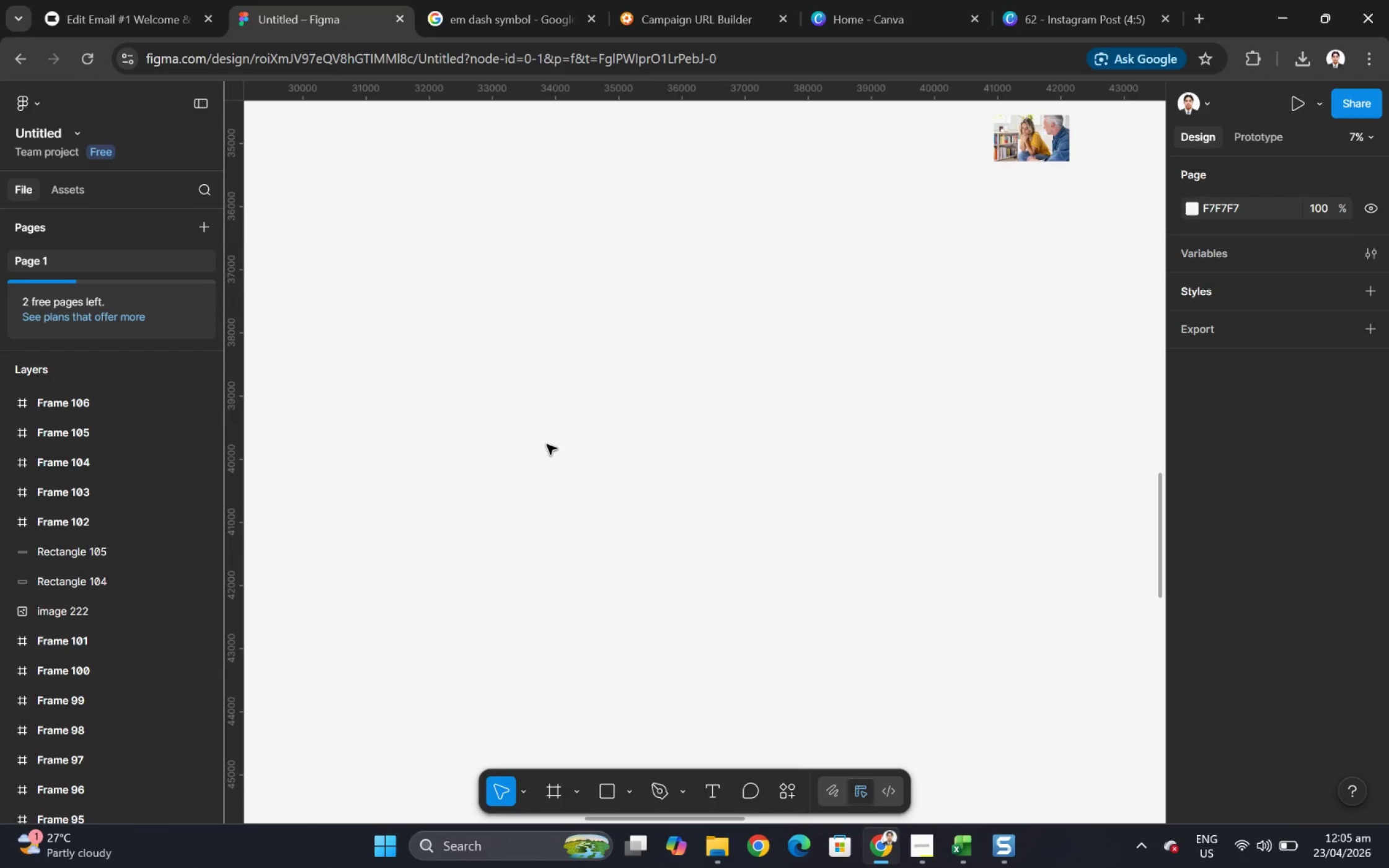 
key(Control+V)
 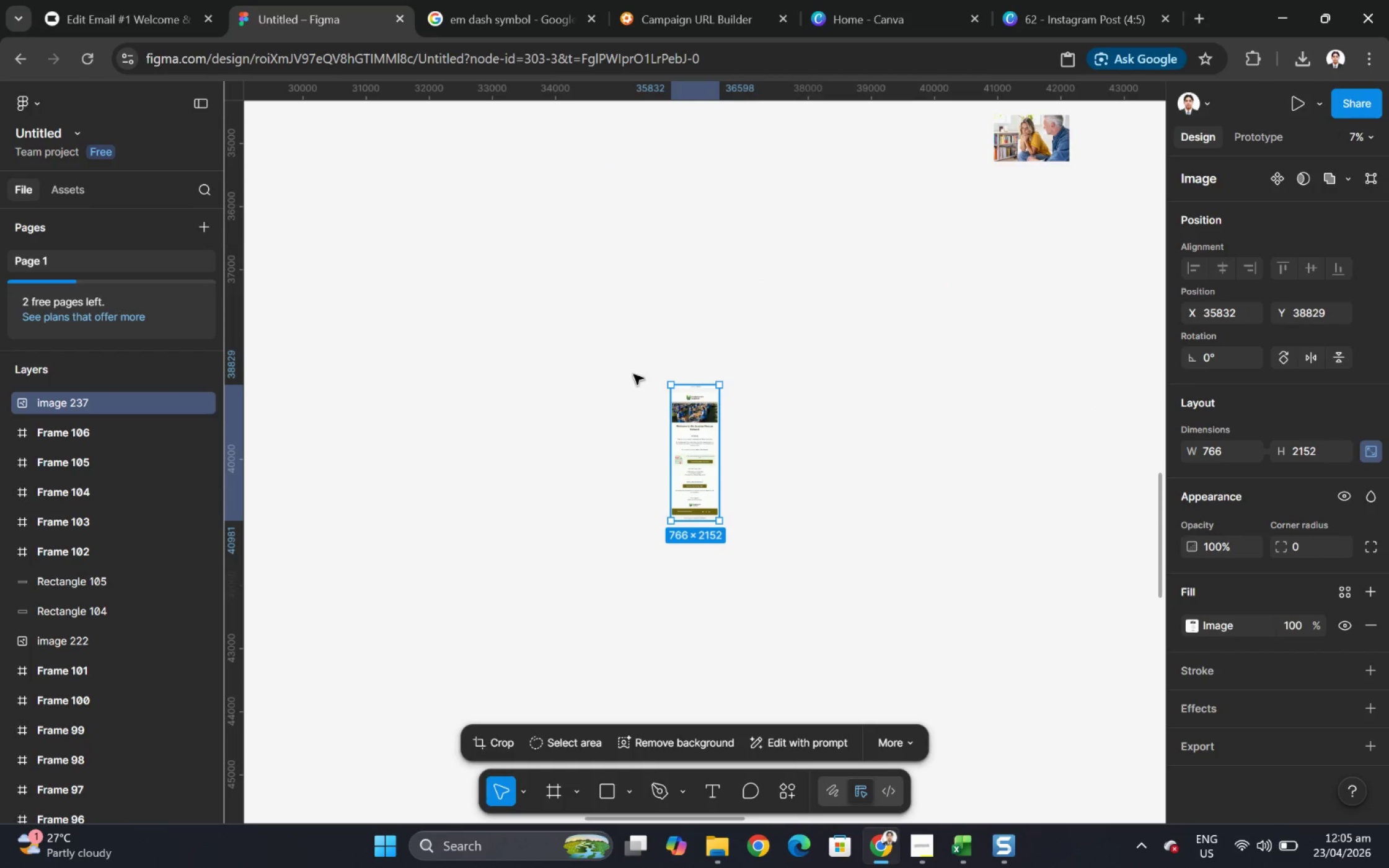 
hold_key(key=ControlLeft, duration=1.56)
hold_key(key=ControlLeft, duration=0.31)
scroll: coordinate [611, 464], scroll_direction: up, amount: 22.0
 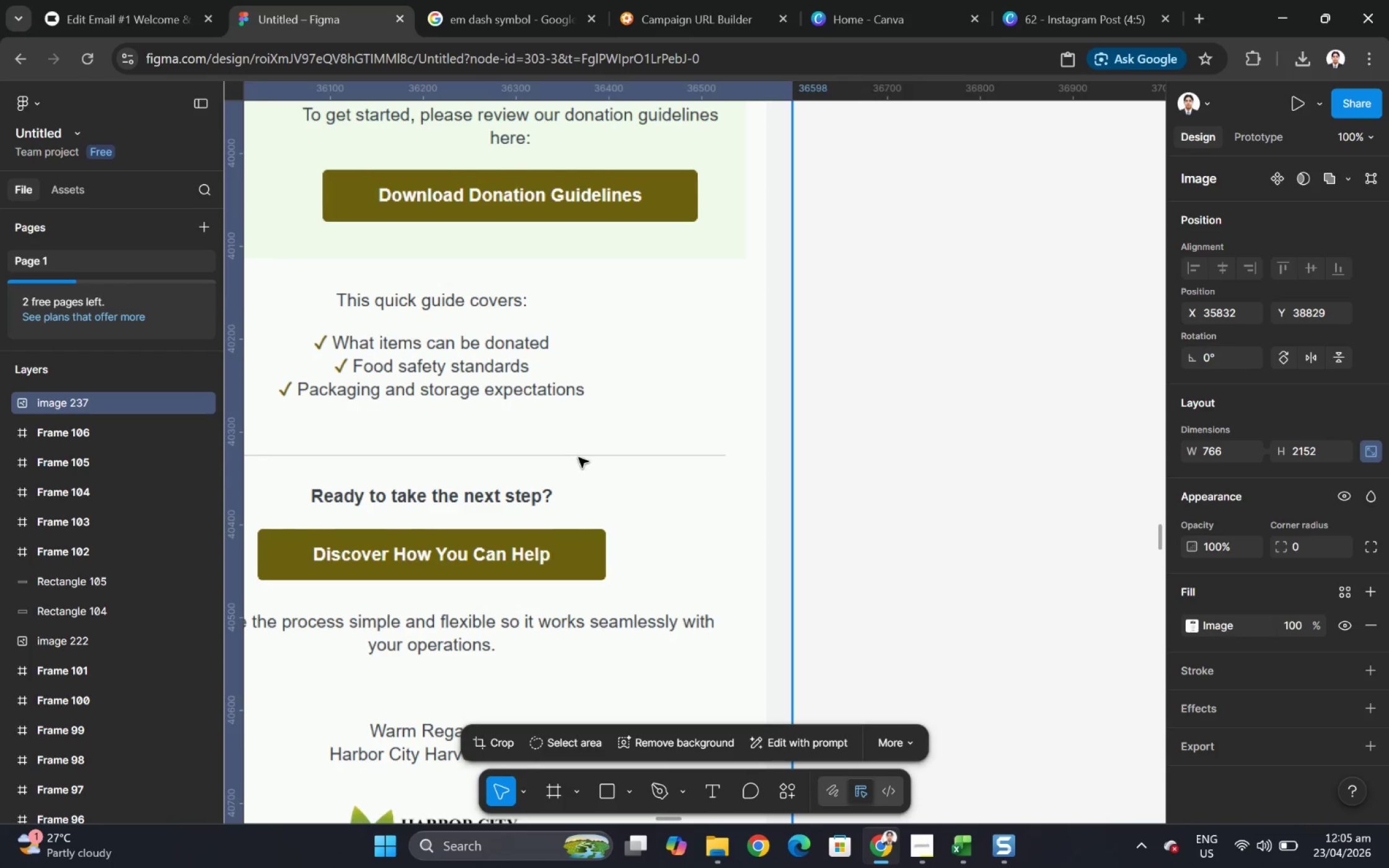 
key(Control+ControlLeft)
 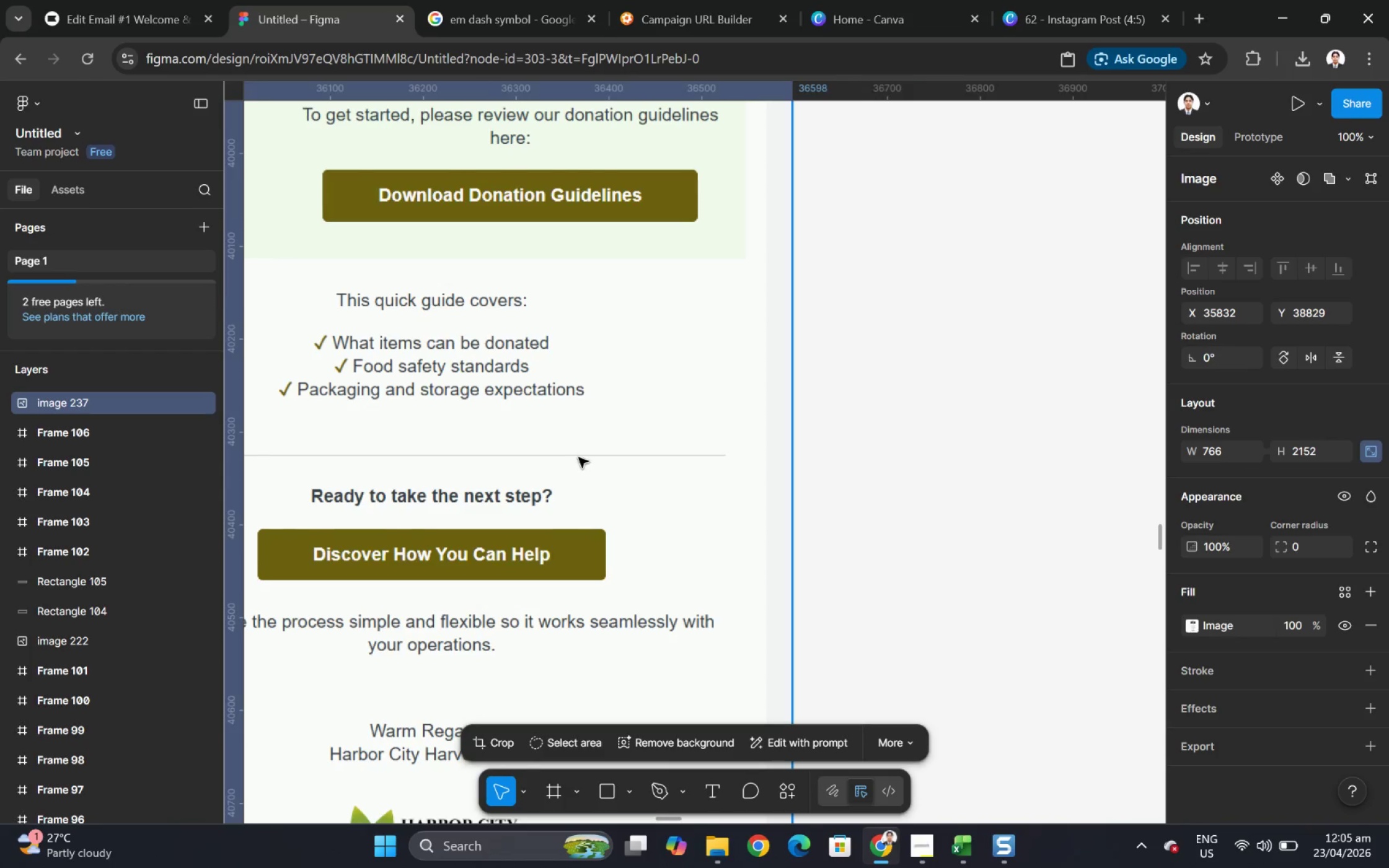 
scroll: coordinate [577, 457], scroll_direction: up, amount: 3.0
 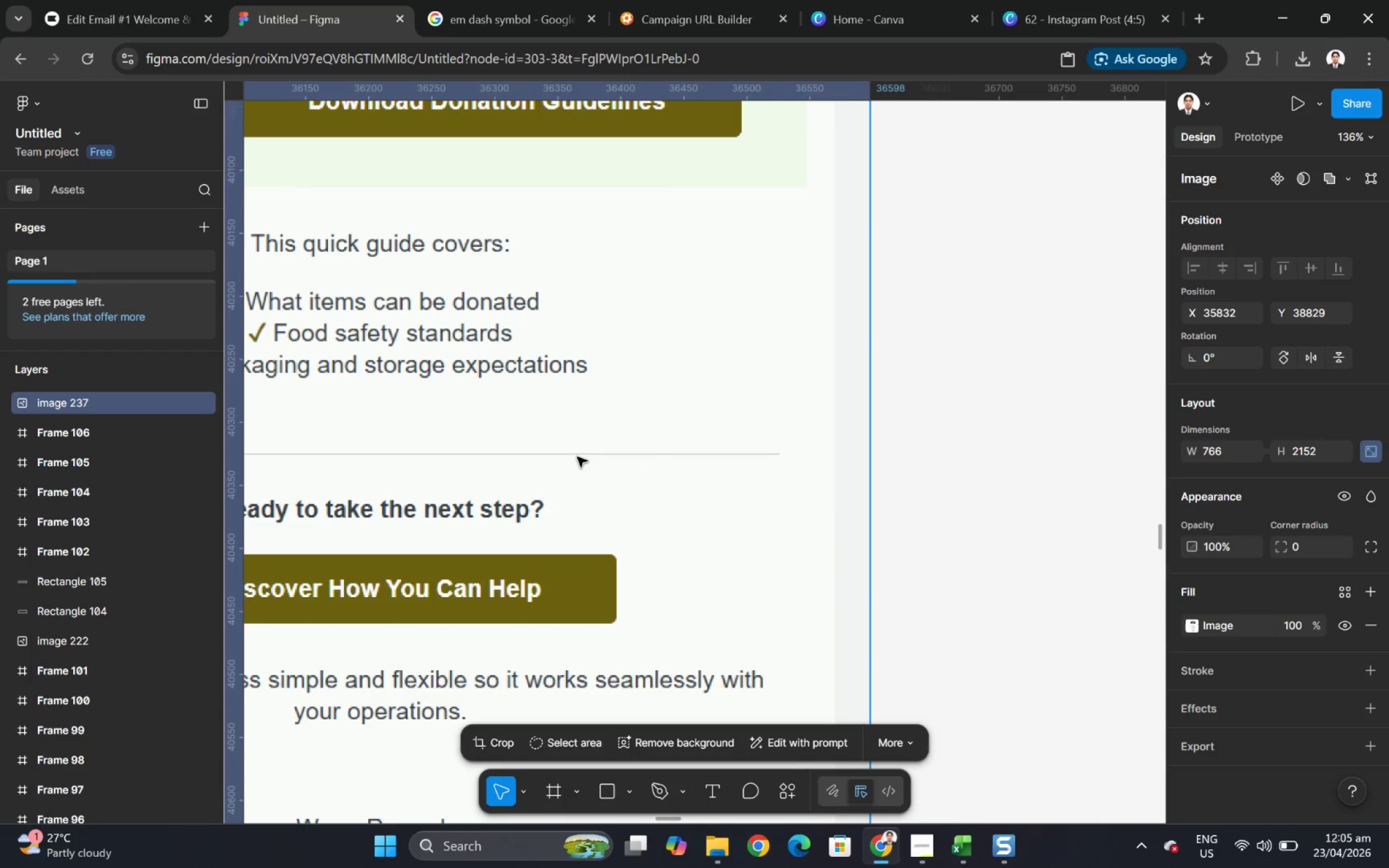 
hold_key(key=ControlLeft, duration=1.53)
scroll: coordinate [583, 456], scroll_direction: down, amount: 10.0
 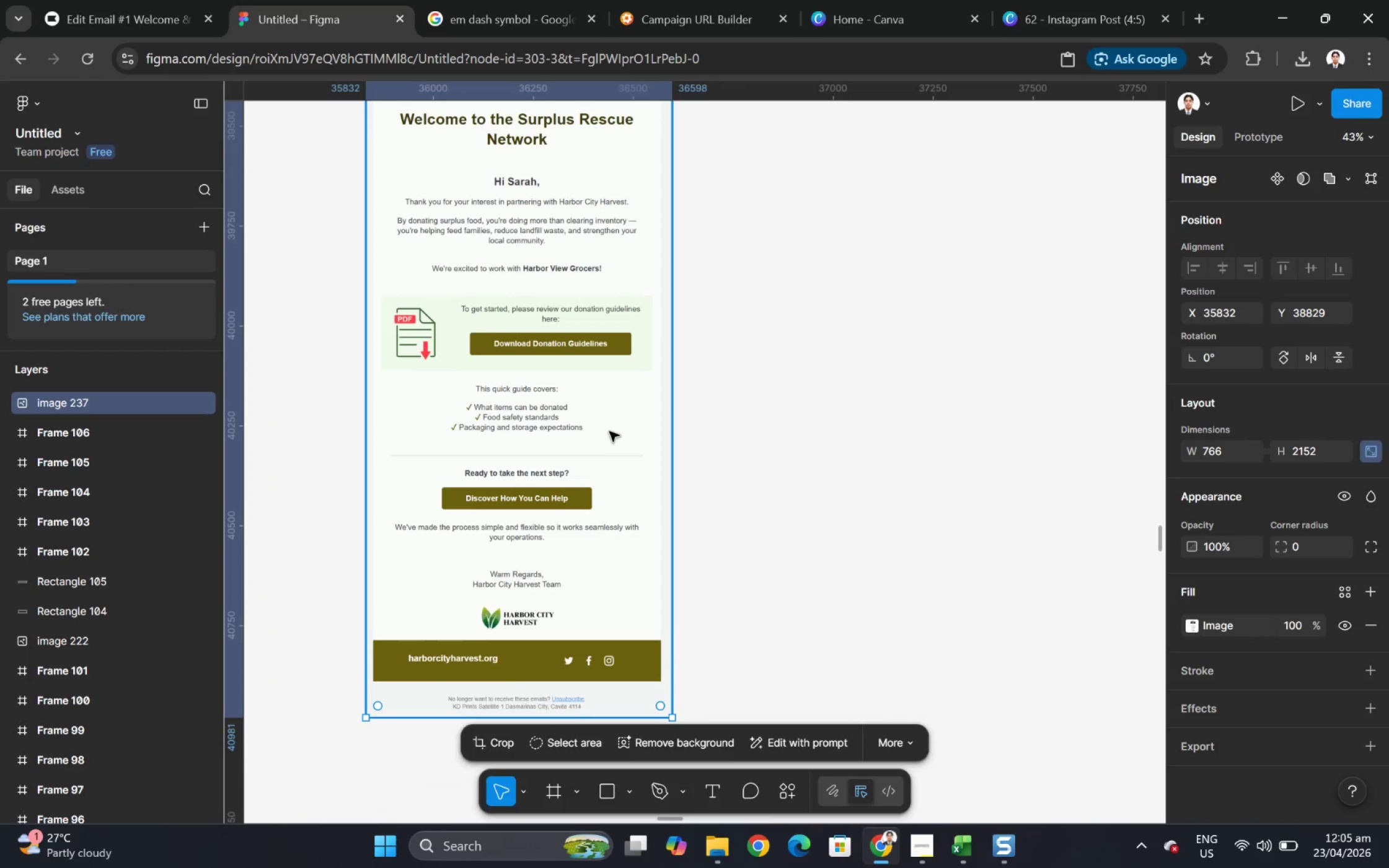 
scroll: coordinate [618, 416], scroll_direction: up, amount: 5.0
 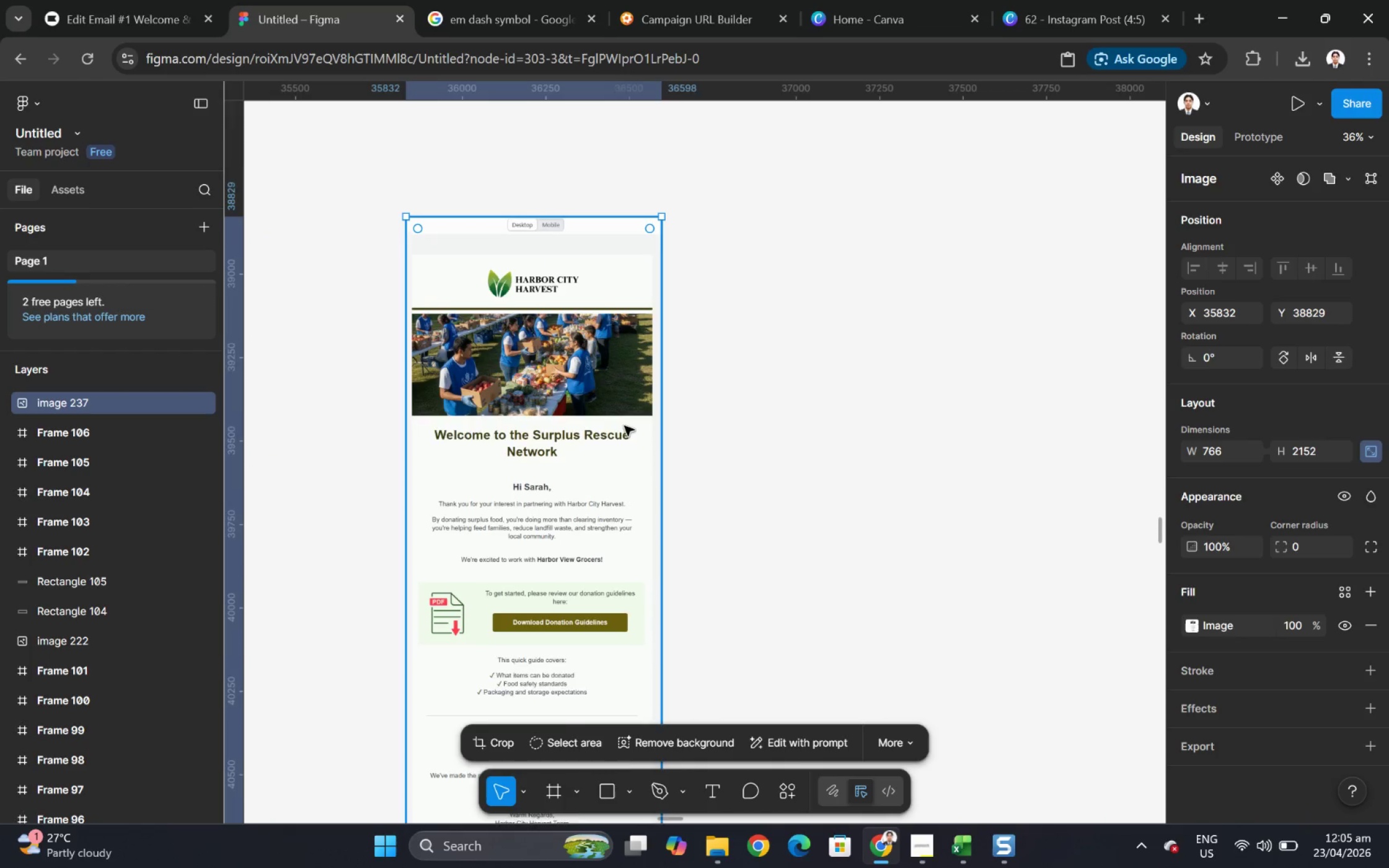 
scroll: coordinate [624, 426], scroll_direction: down, amount: 1.0
 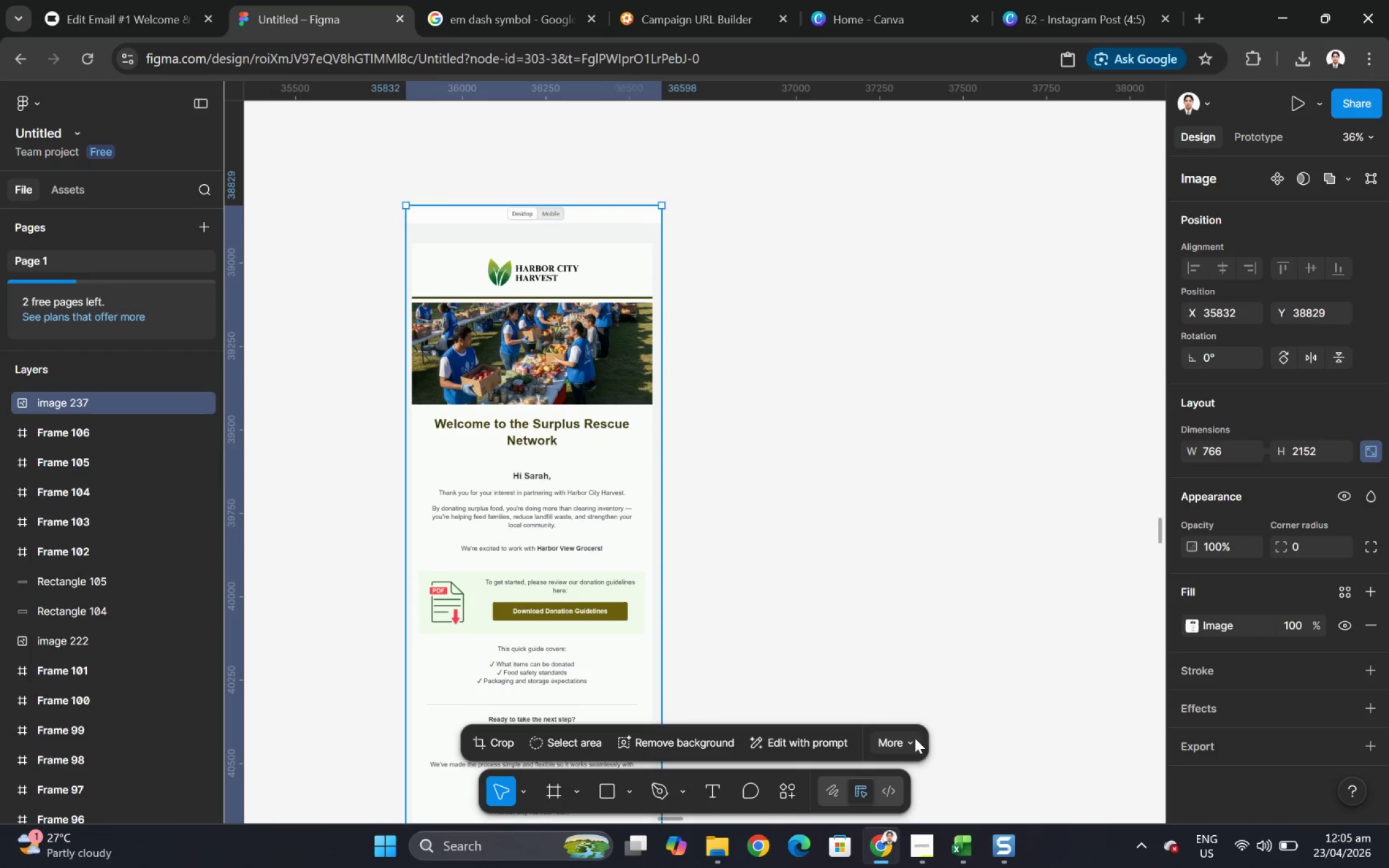 
left_click([924, 659])
 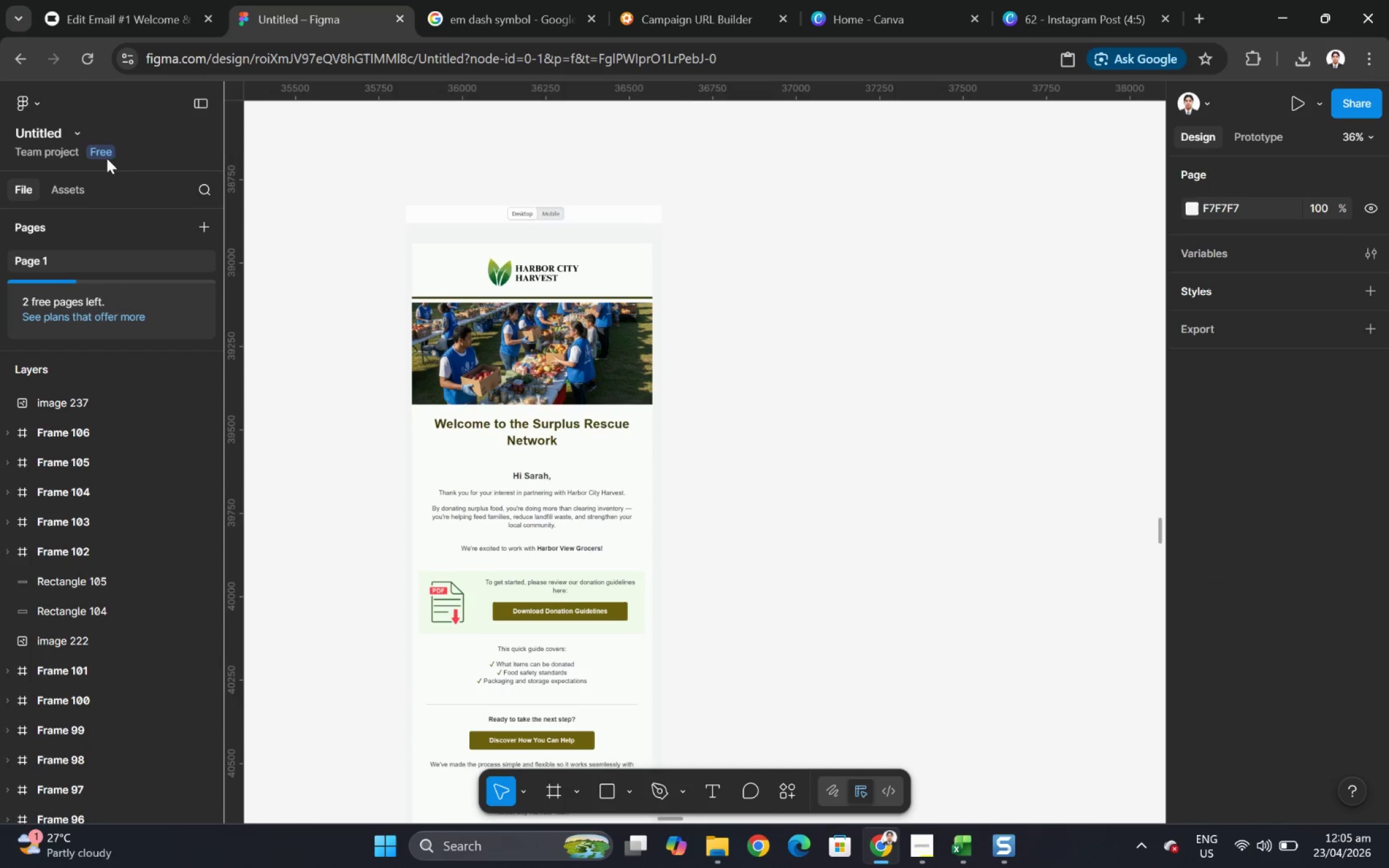 
left_click([68, 0])
 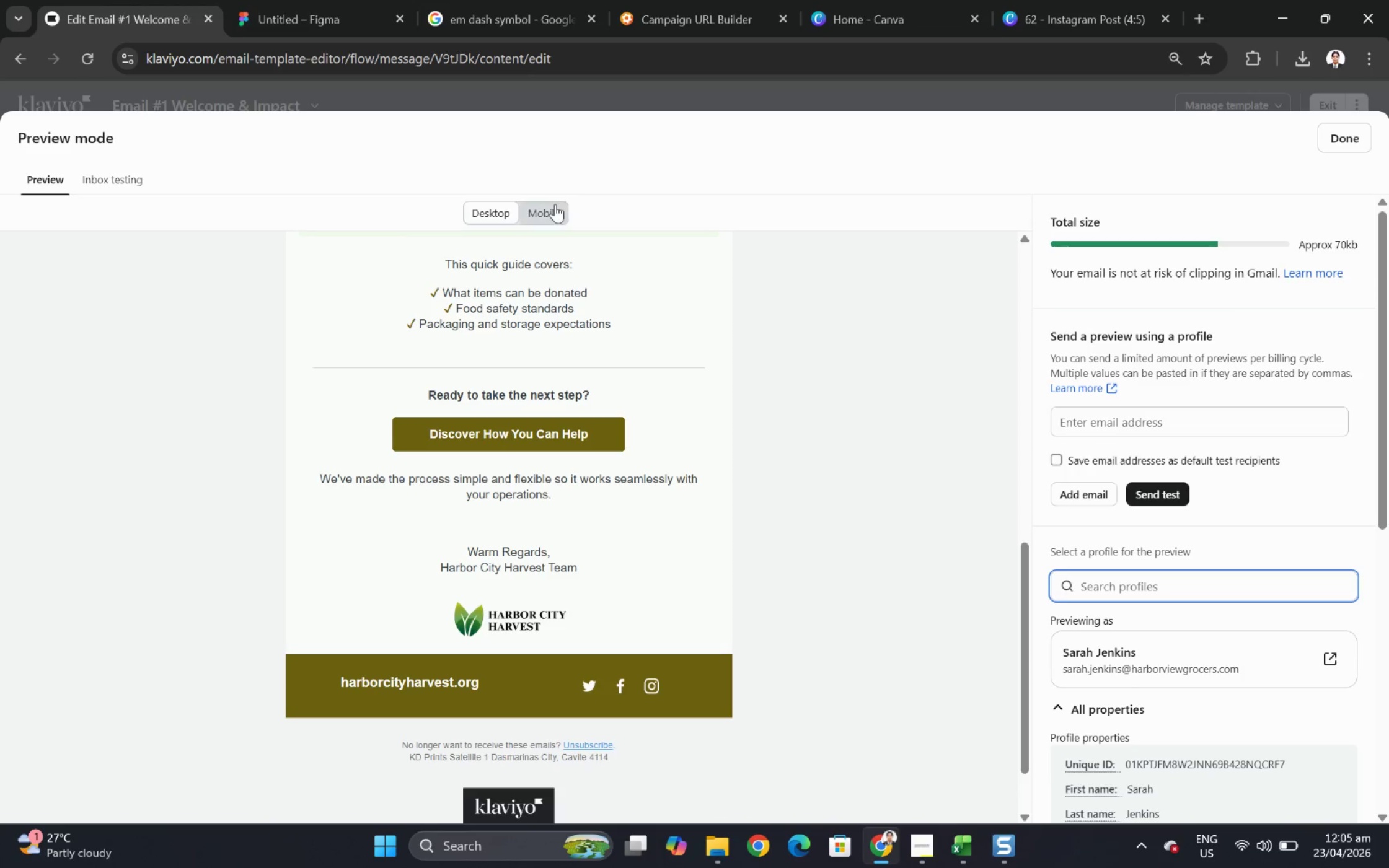 
left_click([559, 217])
 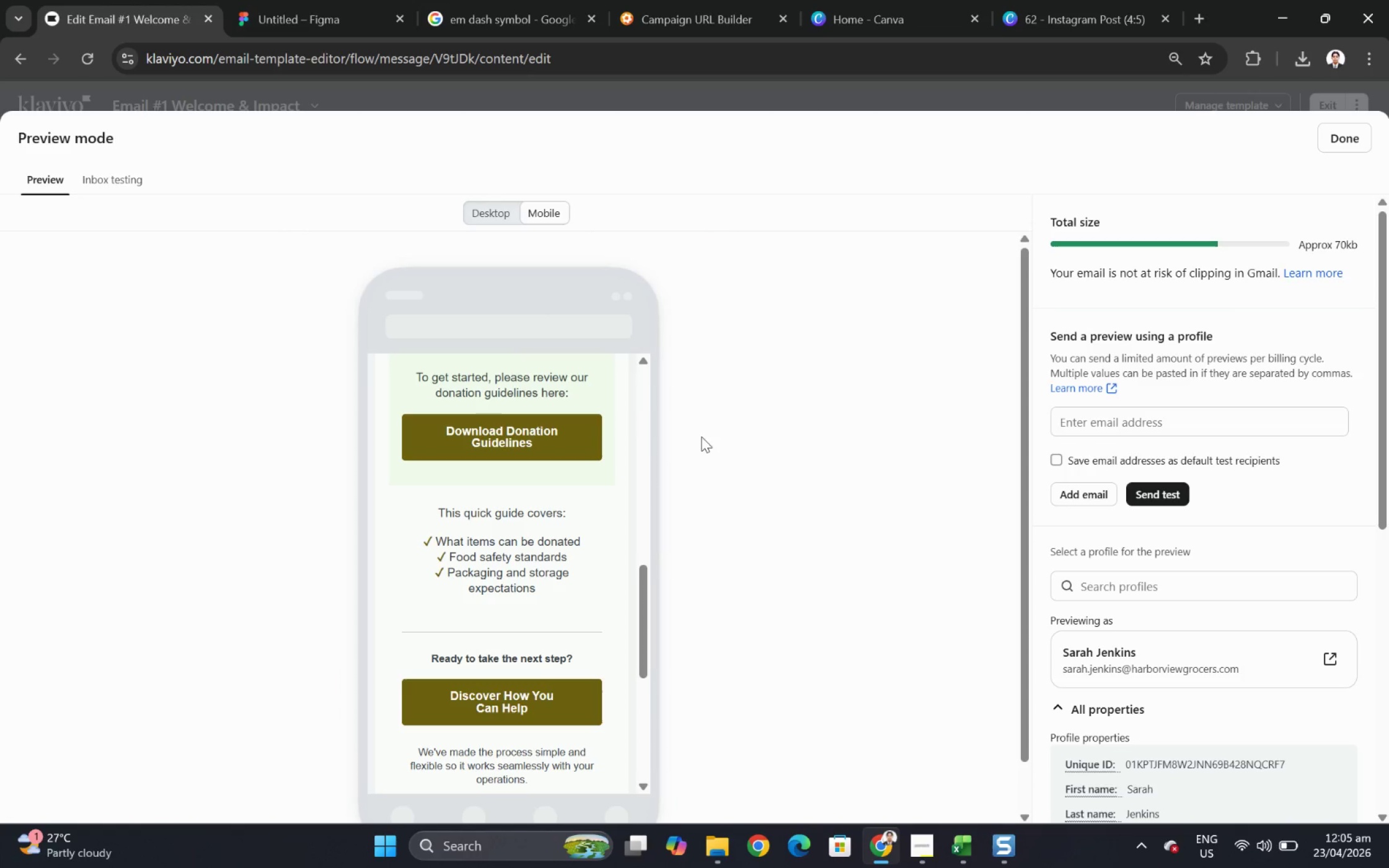 
scroll: coordinate [611, 477], scroll_direction: up, amount: 10.0
 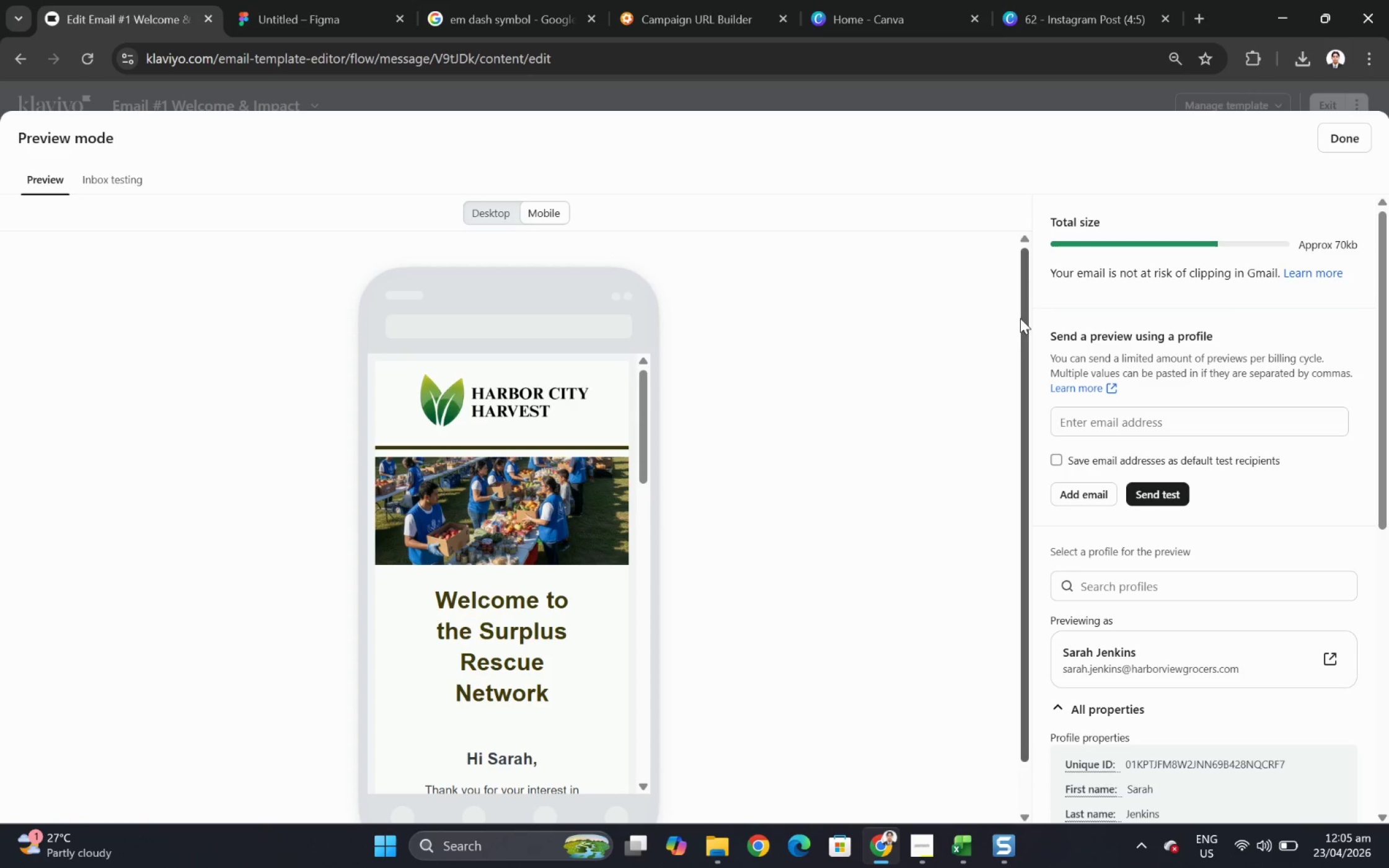 
left_click_drag(start_coordinate=[1021, 315], to_coordinate=[1022, 346])
 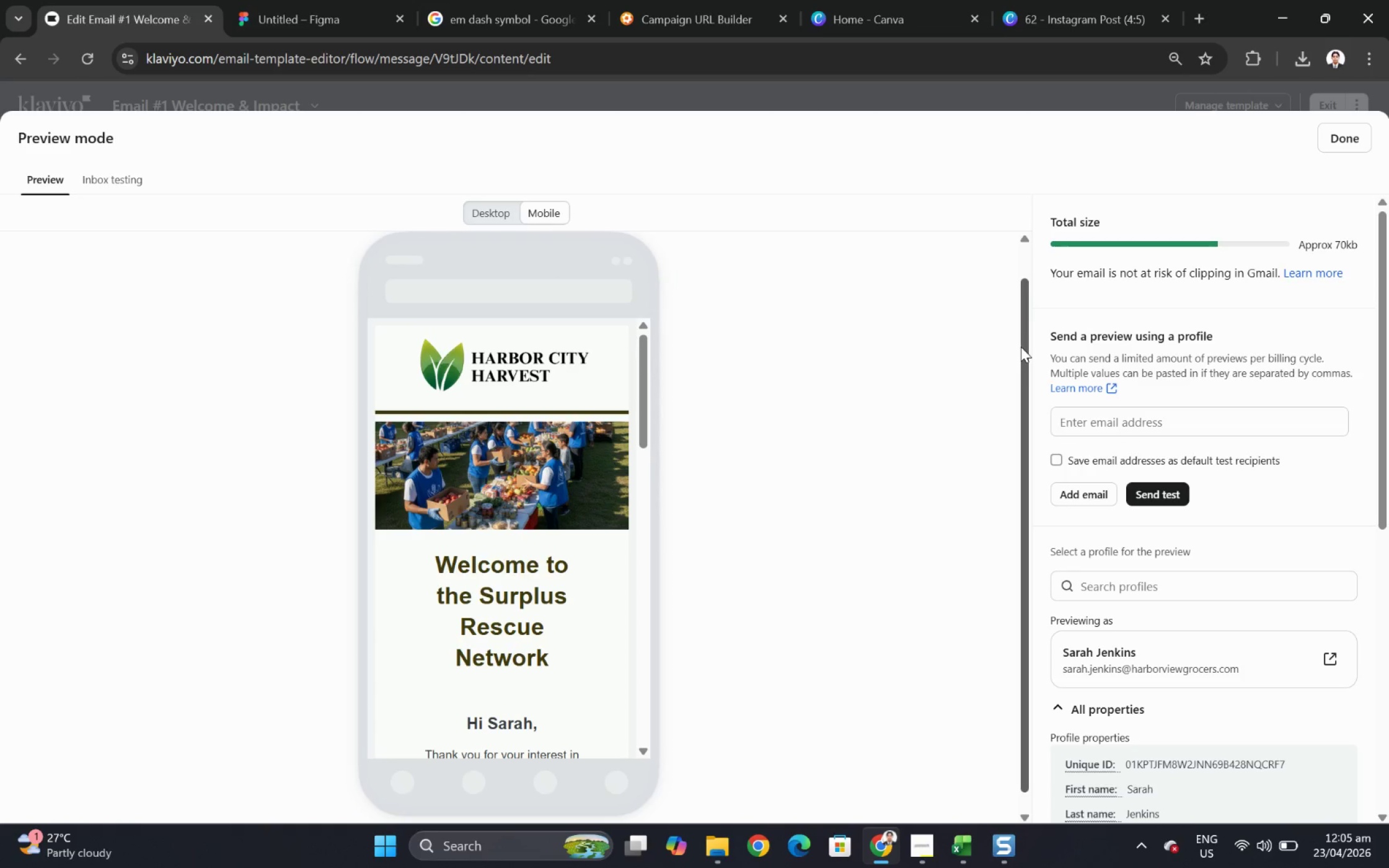 
key(F12)
 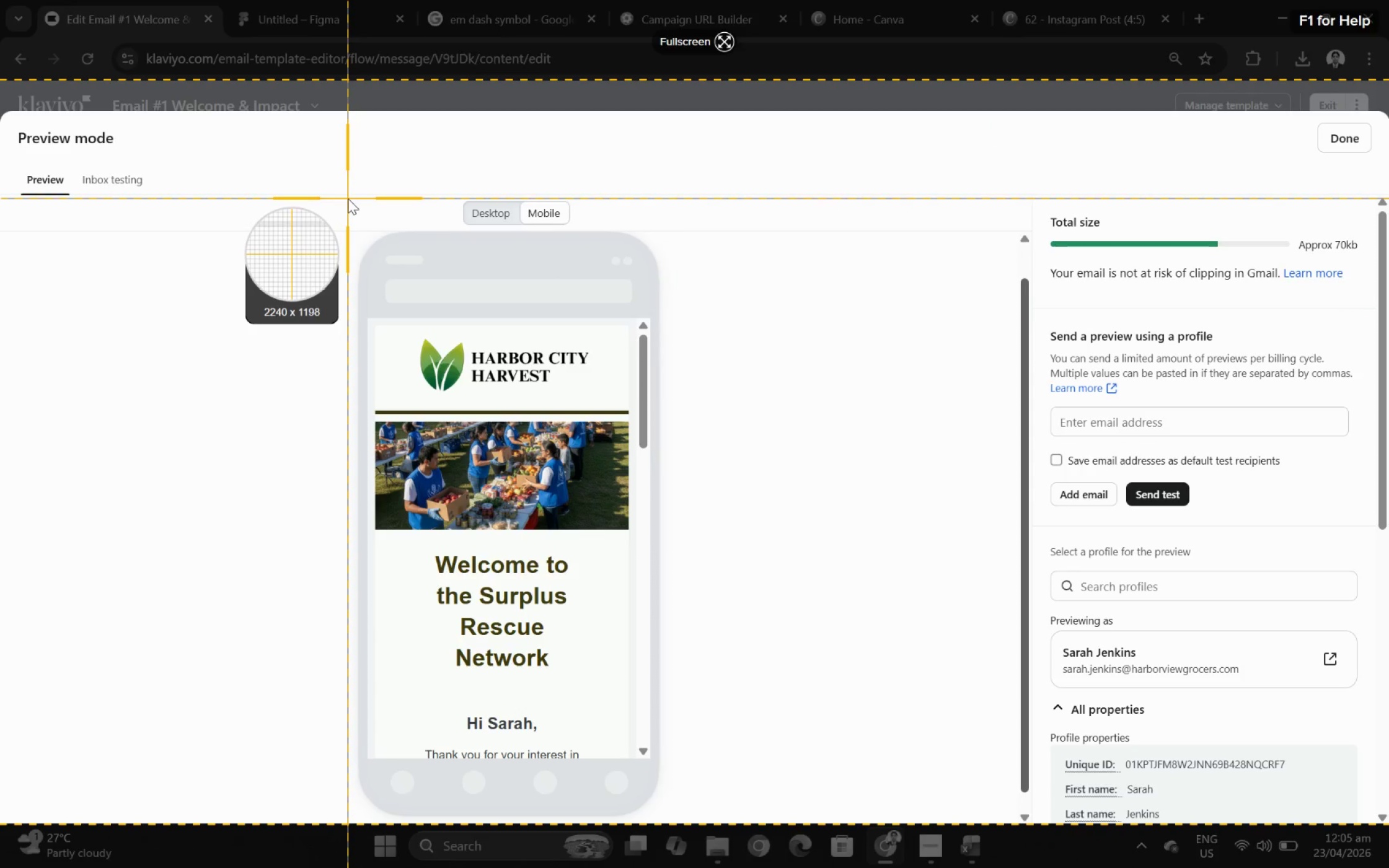 
left_click_drag(start_coordinate=[348, 195], to_coordinate=[671, 818])
 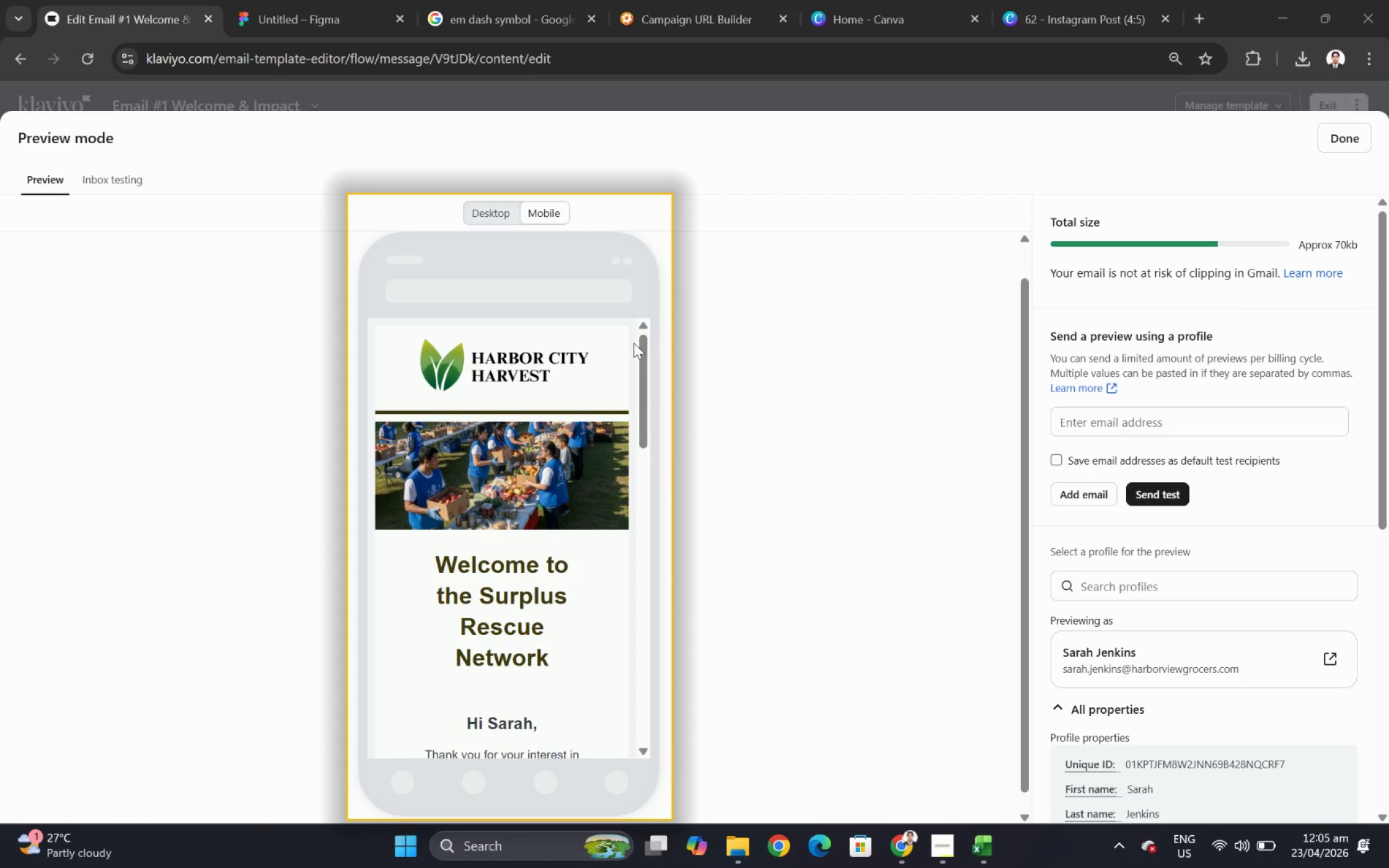 
left_click_drag(start_coordinate=[644, 342], to_coordinate=[637, 615])
 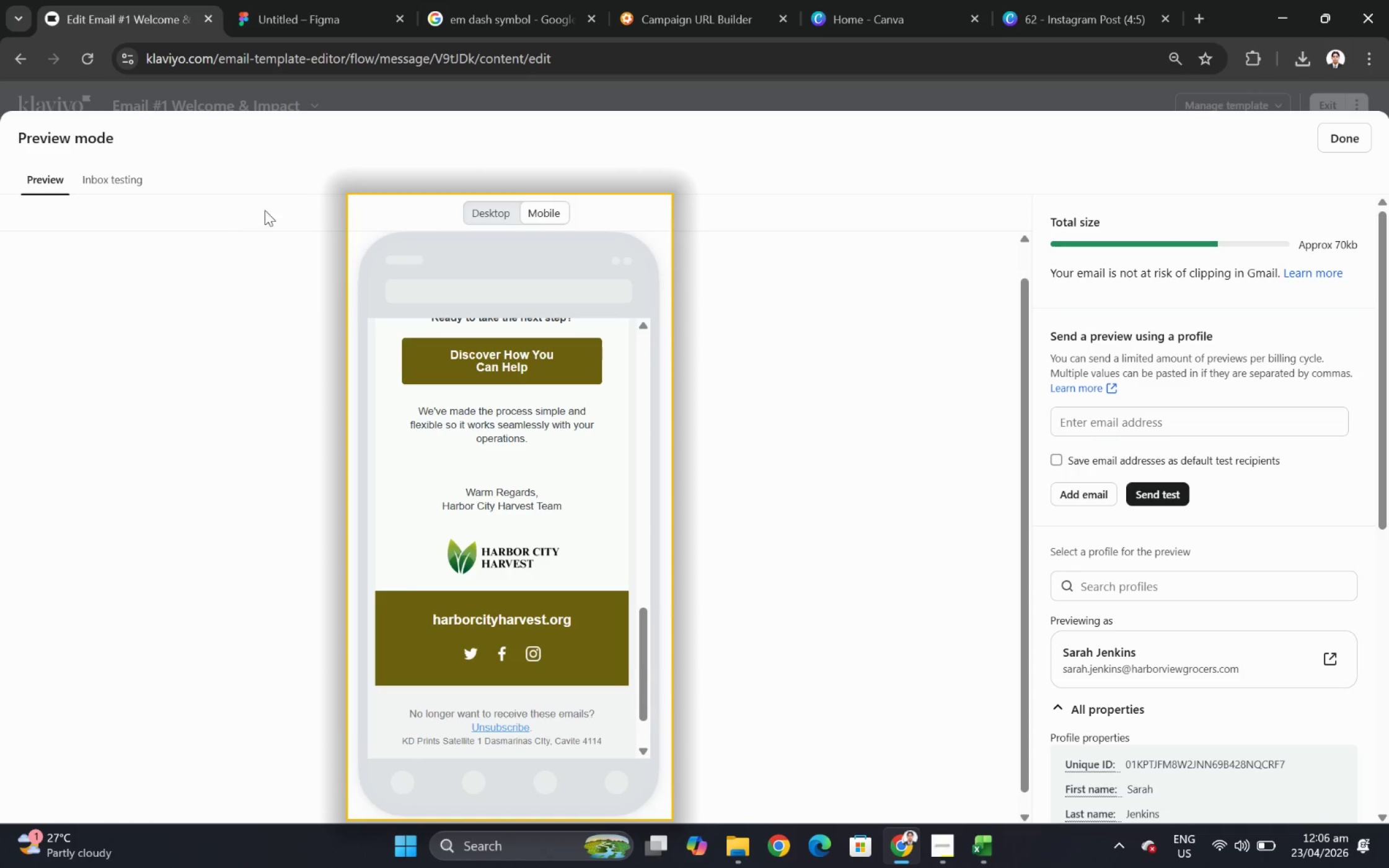 
left_click([291, 145])
 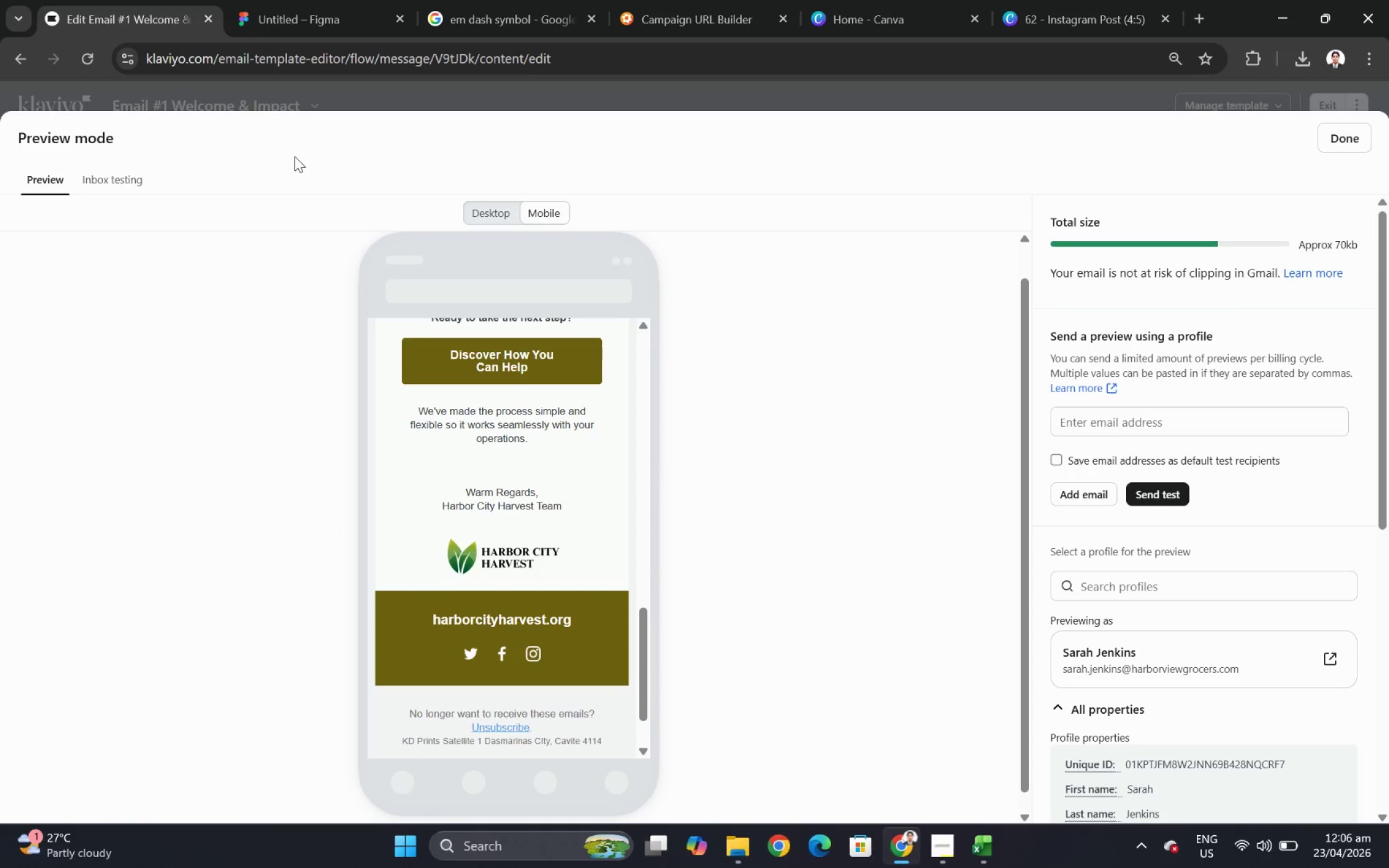 
wait(5.8)
 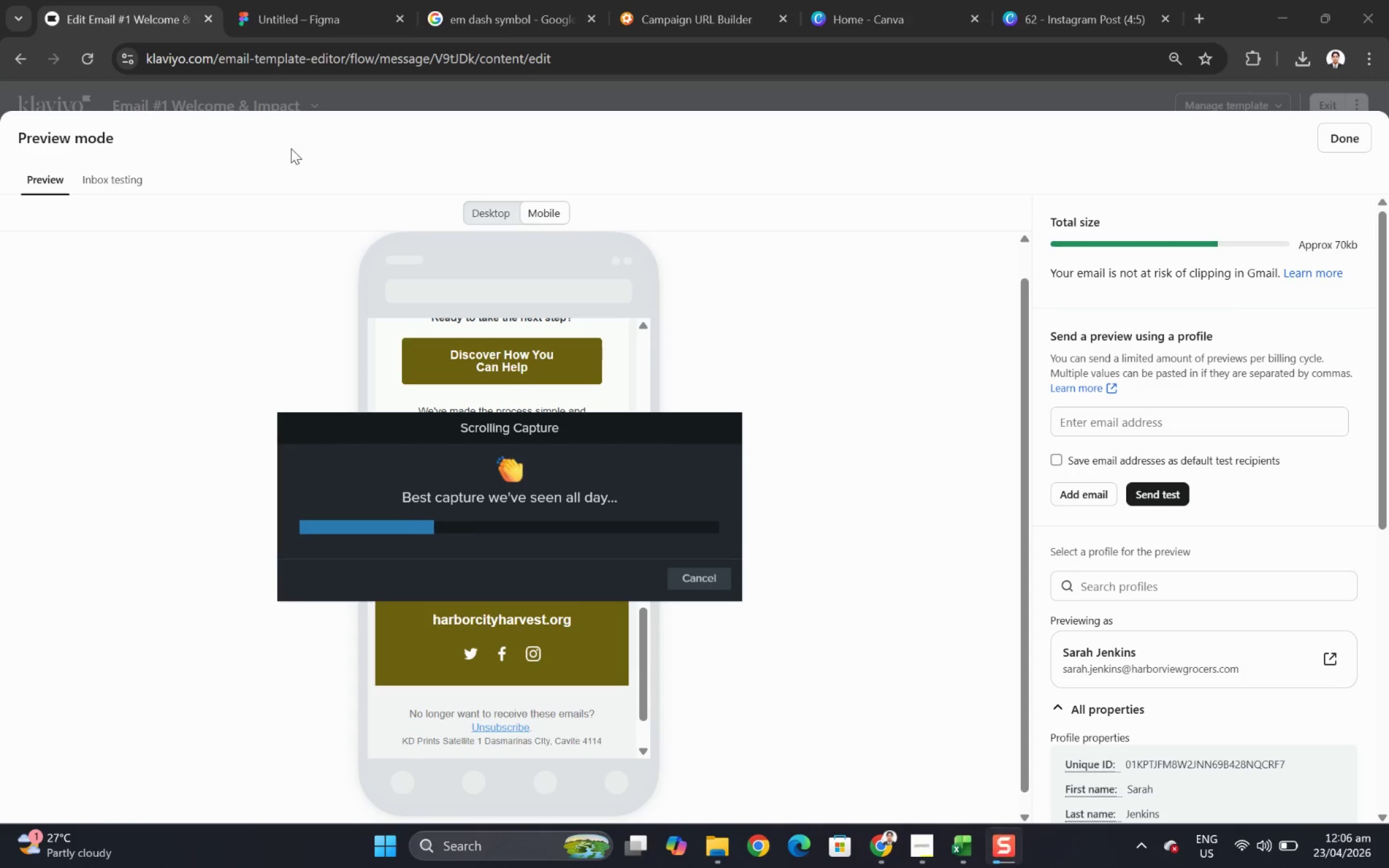 
key(Control+C)
 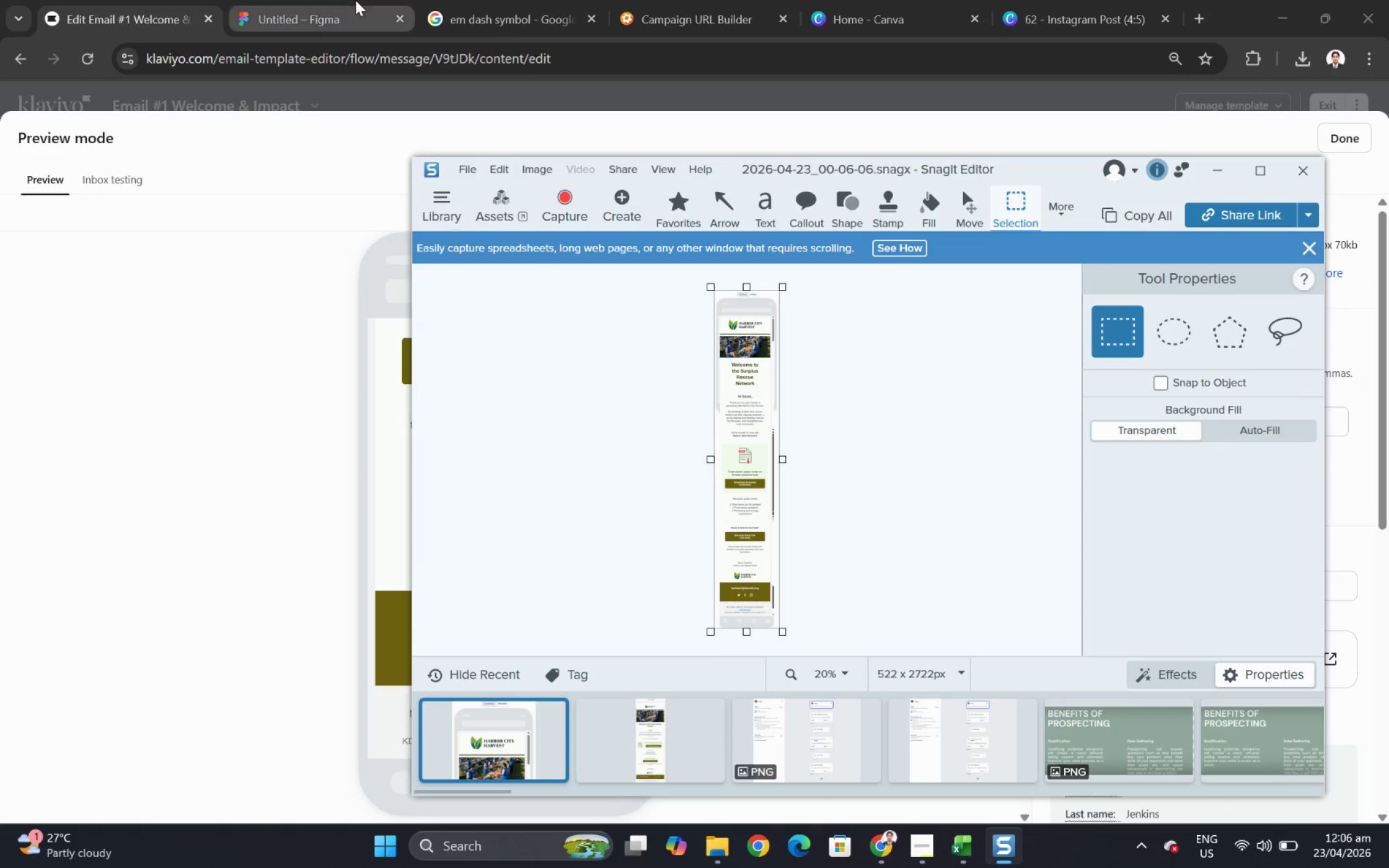 
left_click([354, 0])
 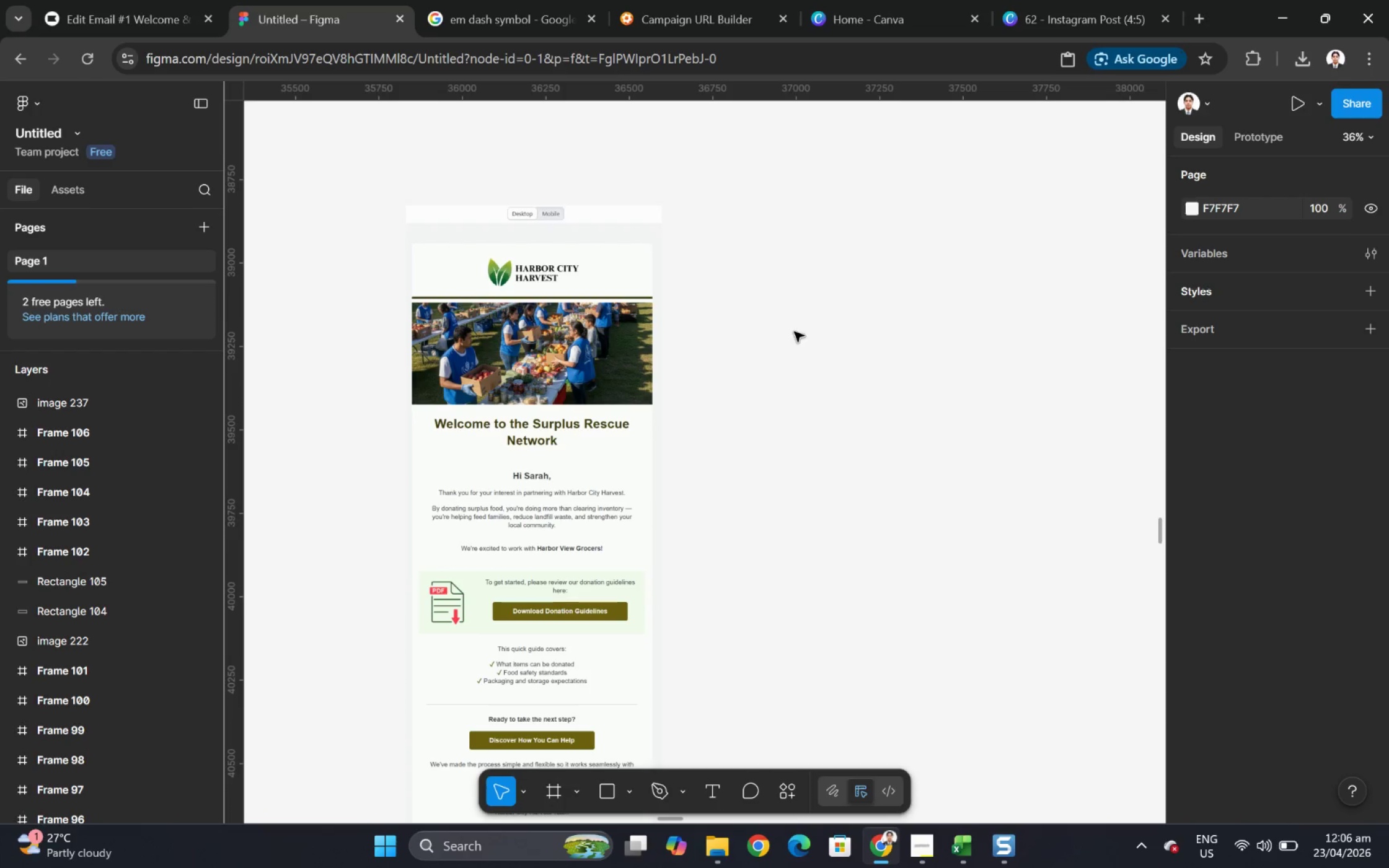 
left_click([794, 331])
 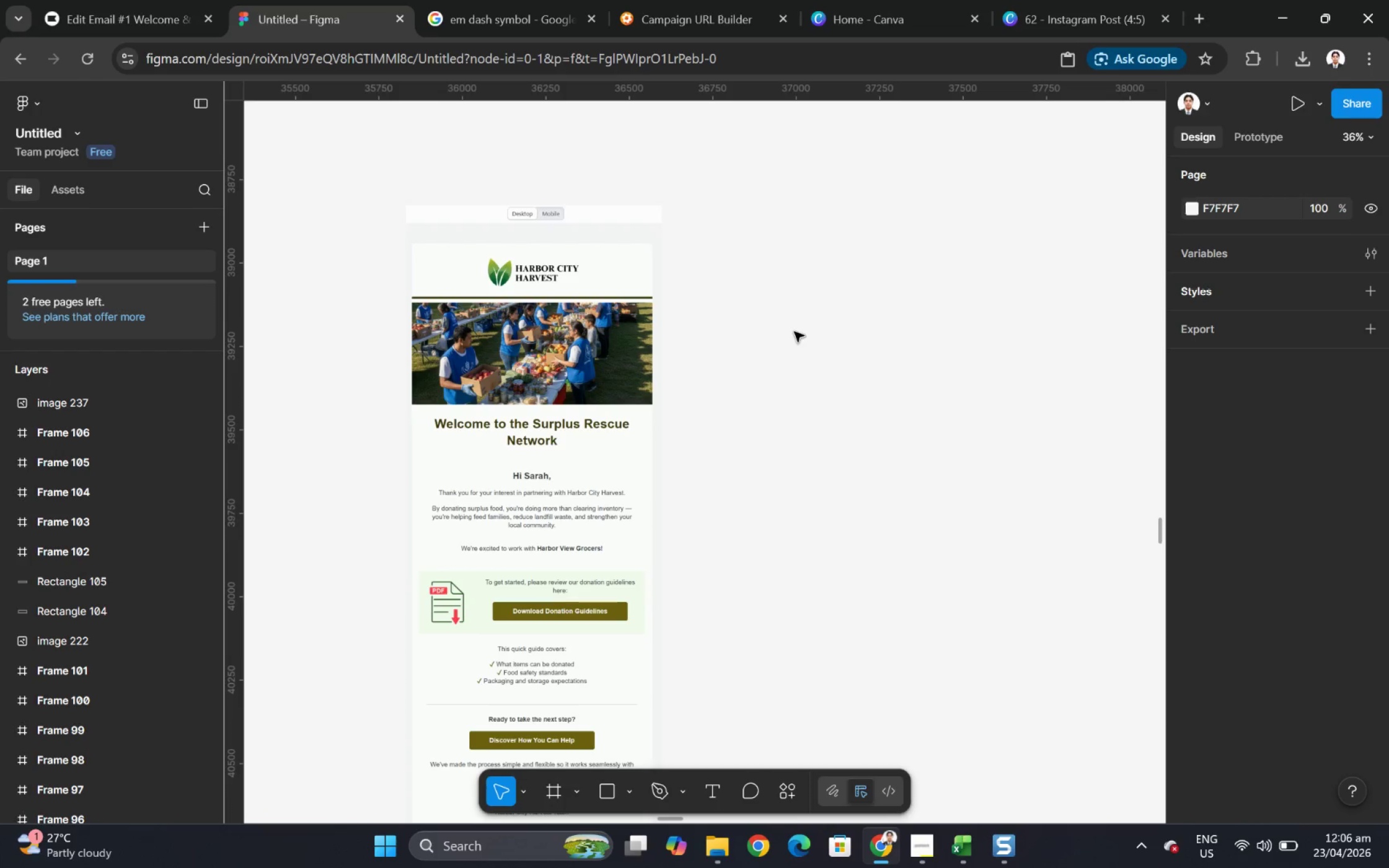 
key(Control+V)
 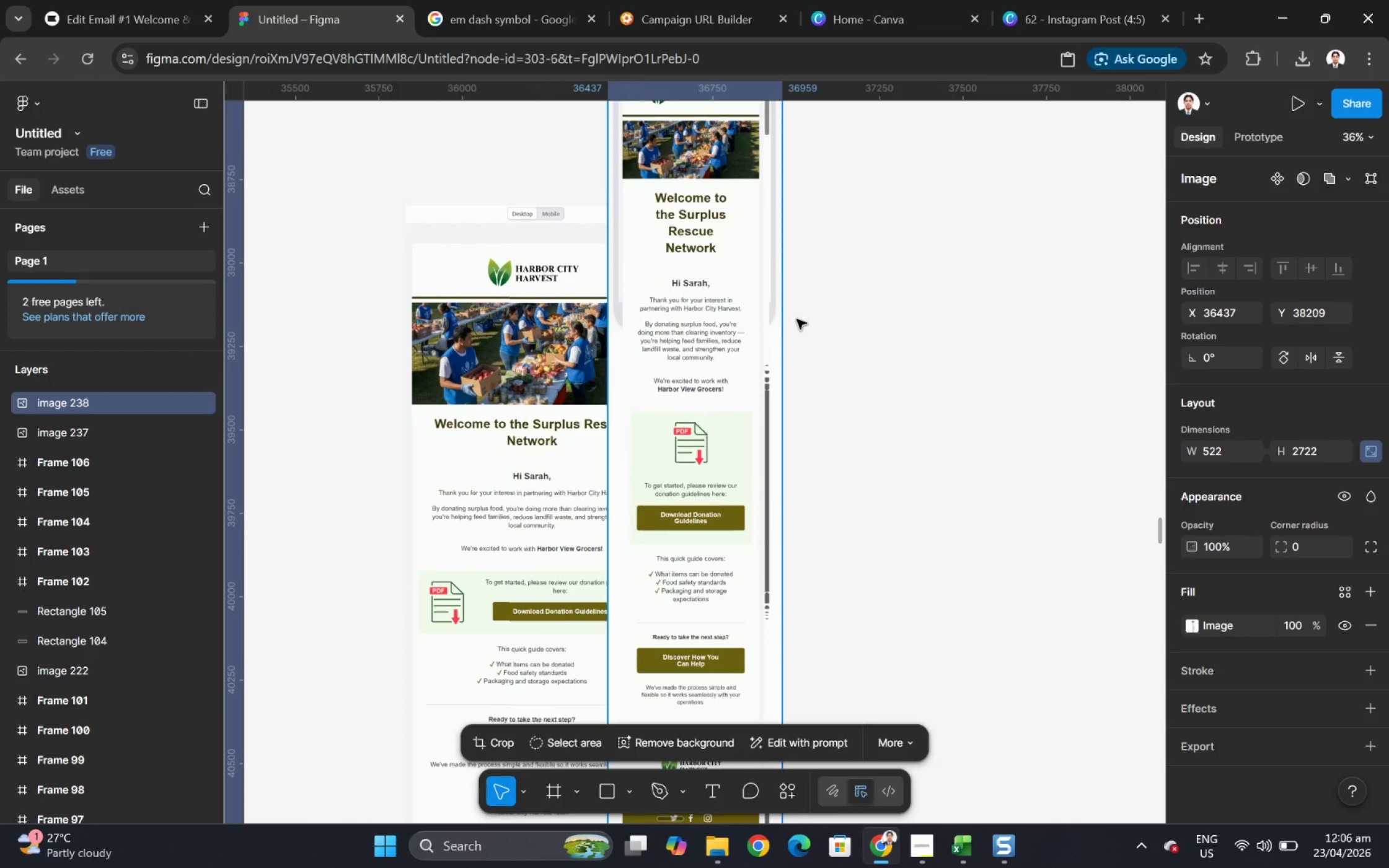 
hold_key(key=ControlLeft, duration=0.44)
scroll: coordinate [809, 289], scroll_direction: up, amount: 4.0
 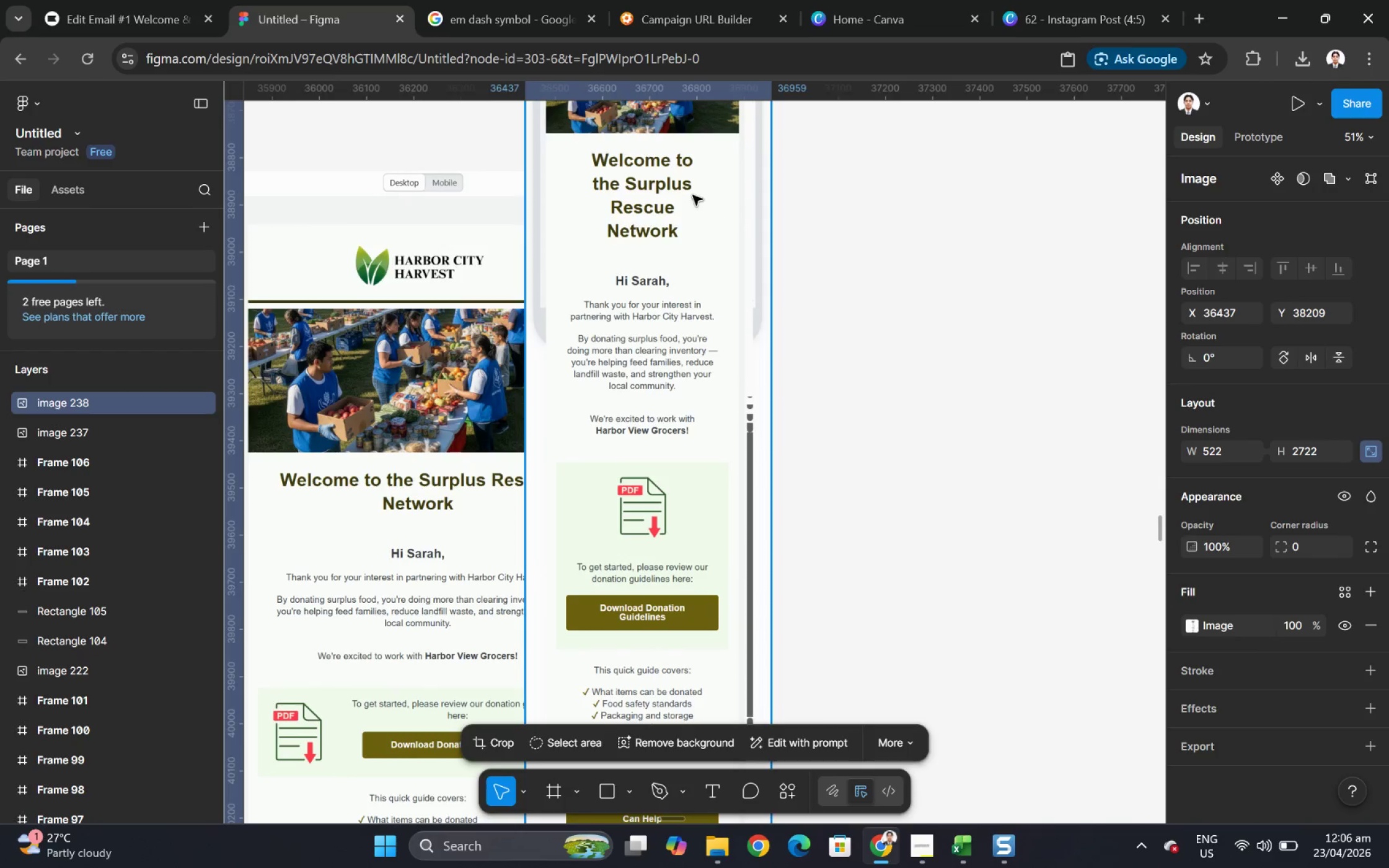 
left_click_drag(start_coordinate=[677, 180], to_coordinate=[725, 466])
 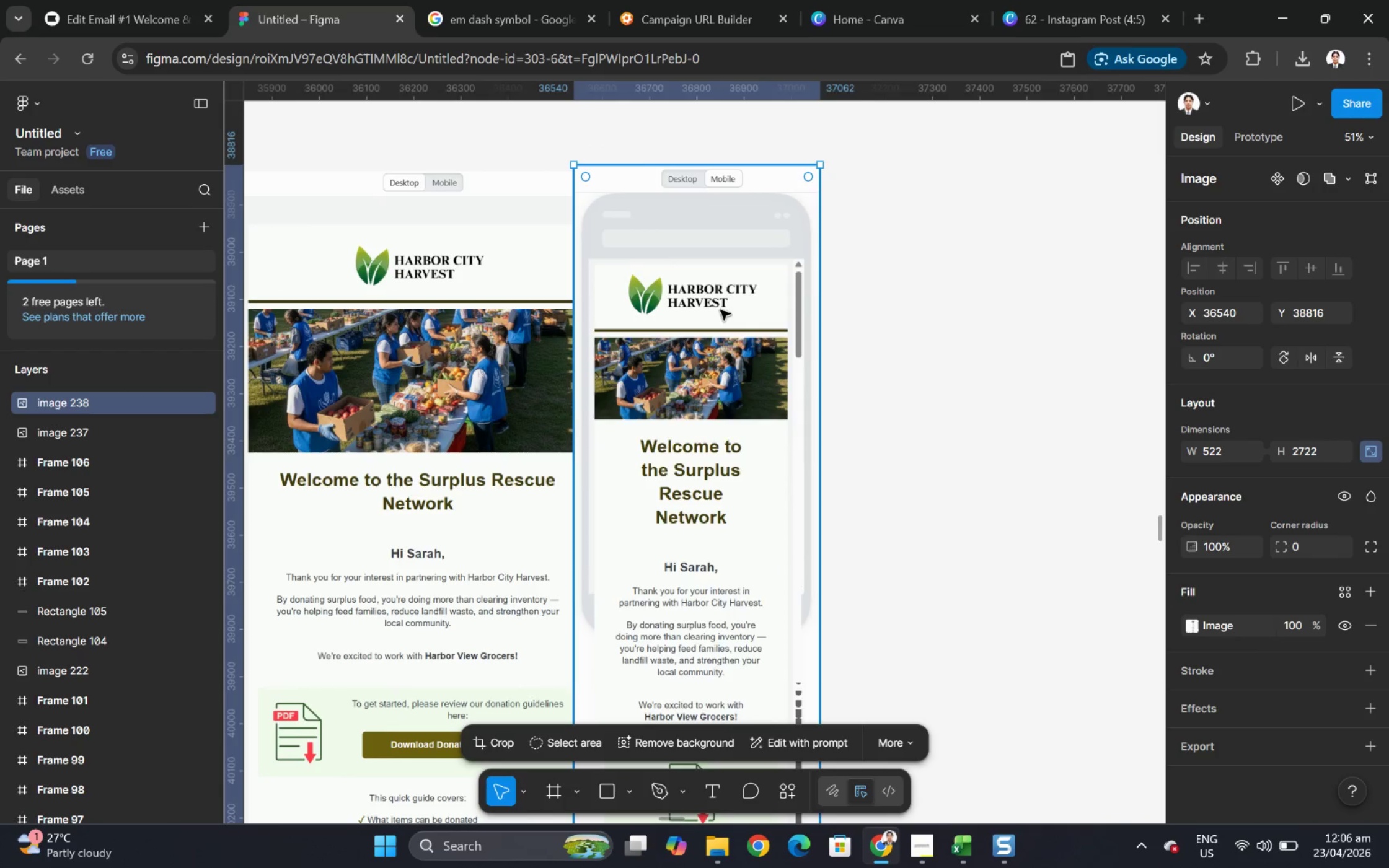 
left_click_drag(start_coordinate=[720, 309], to_coordinate=[750, 316])